 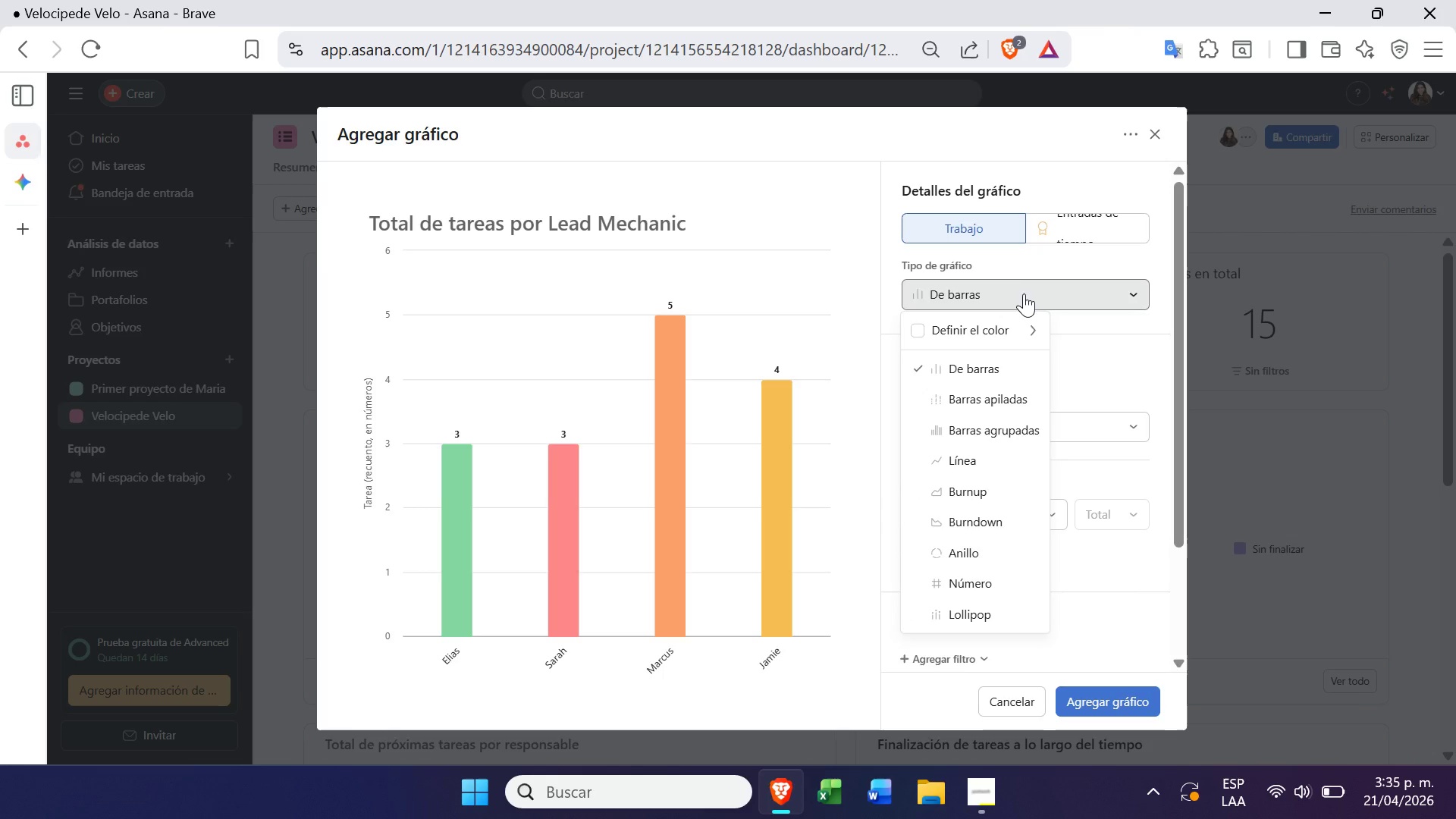 
left_click([988, 542])
 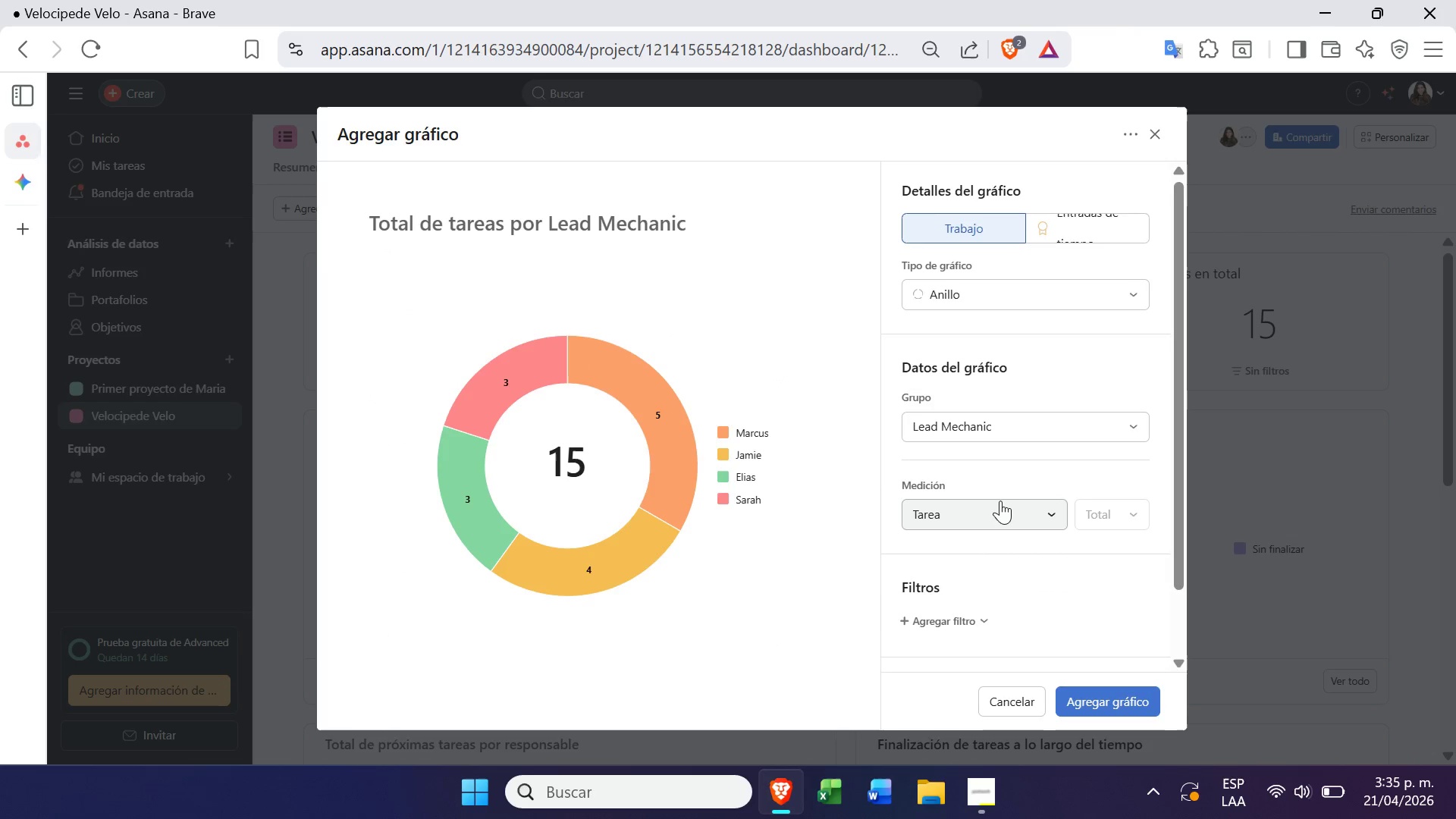 
left_click([1011, 448])
 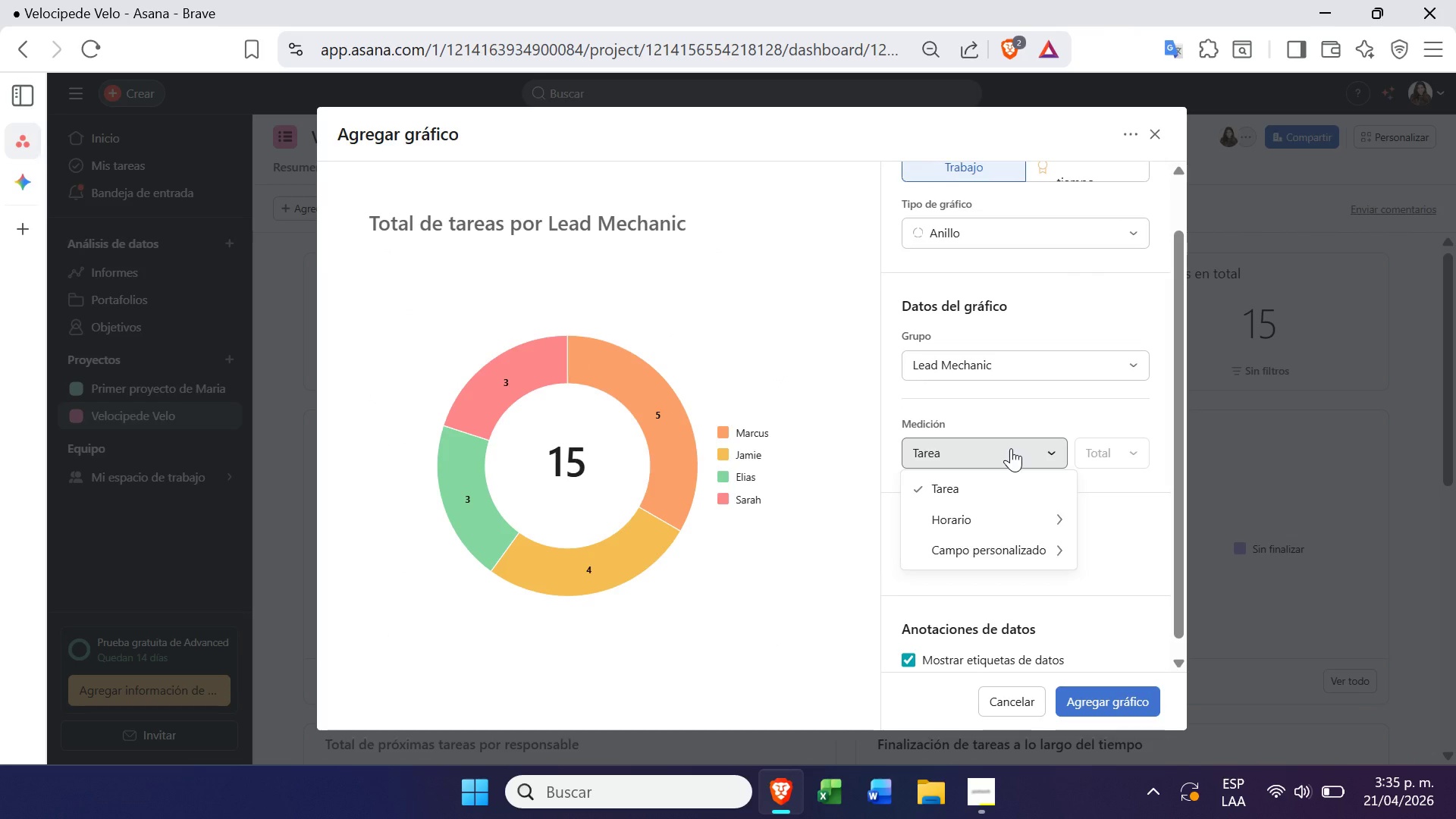 
wait(6.59)
 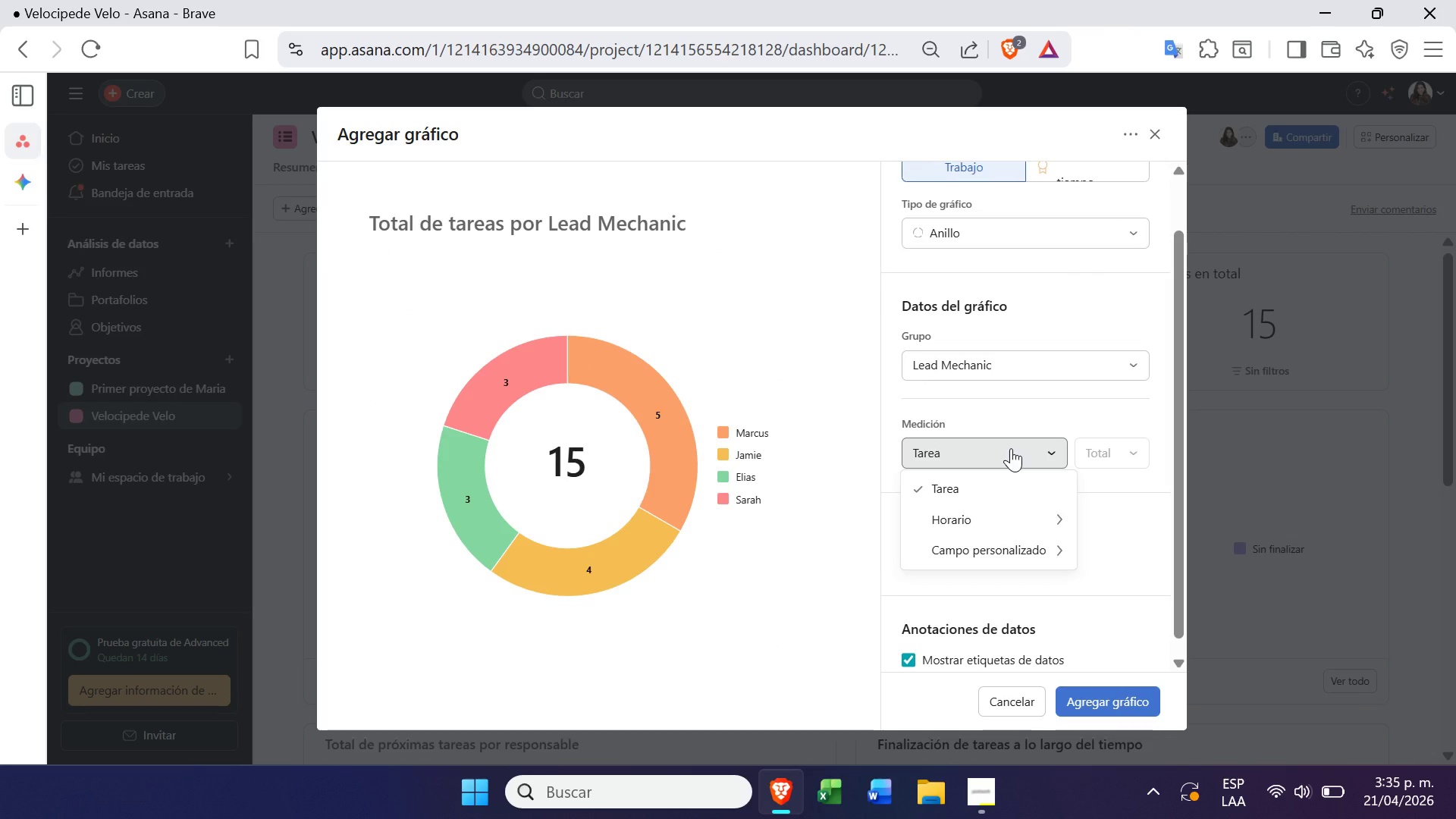 
left_click([1053, 548])
 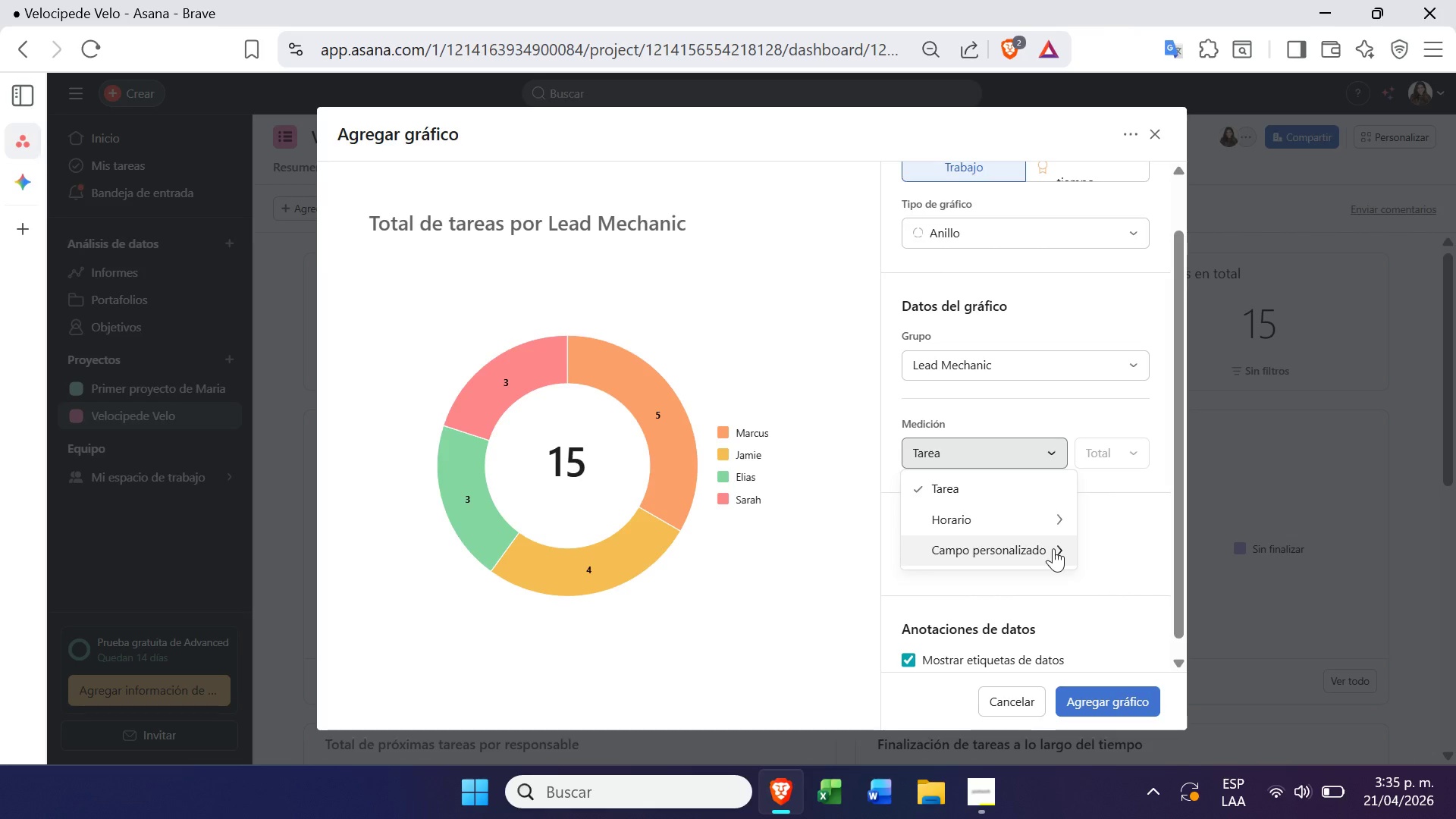 
left_click([1053, 548])
 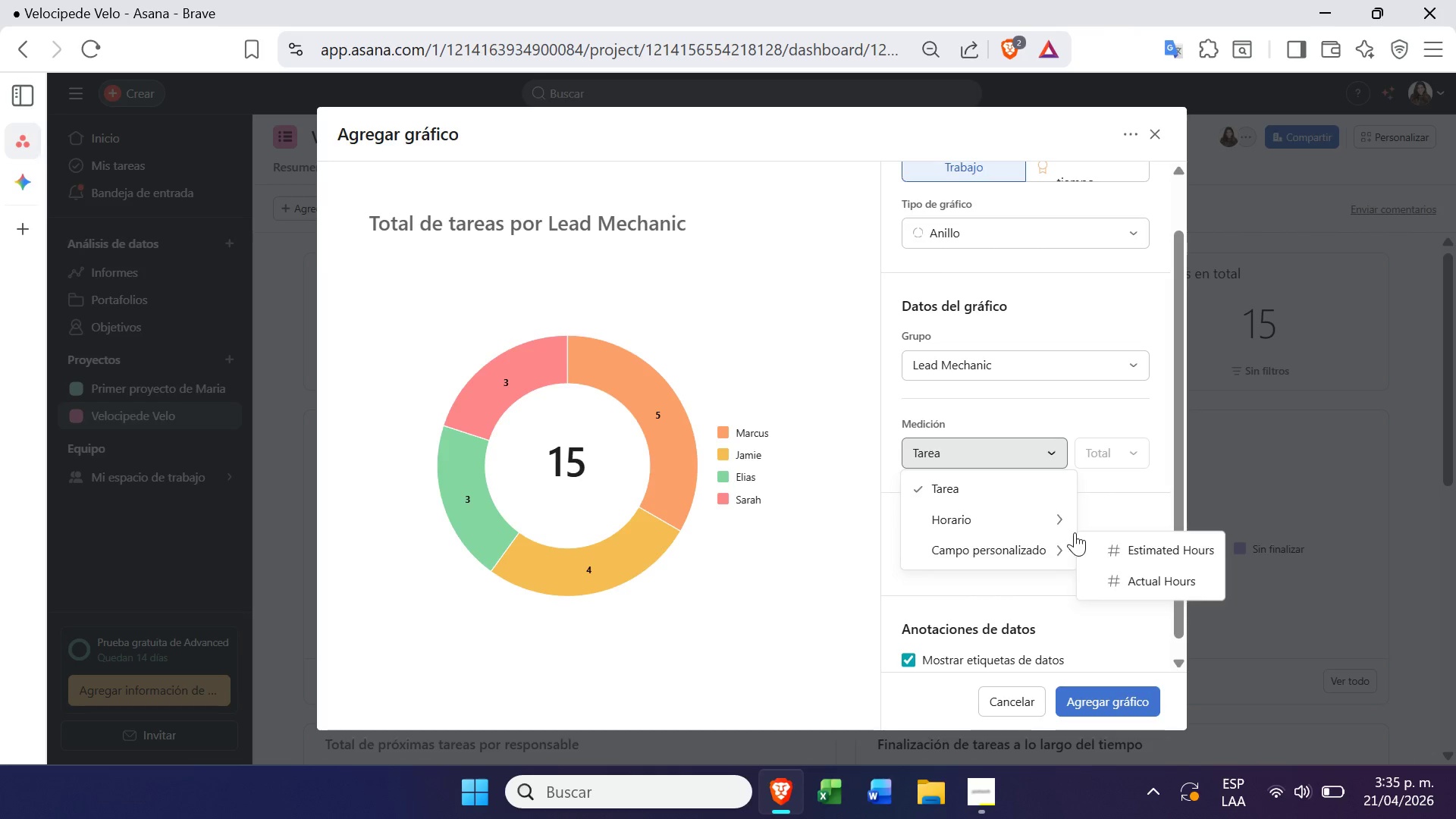 
left_click([1108, 516])
 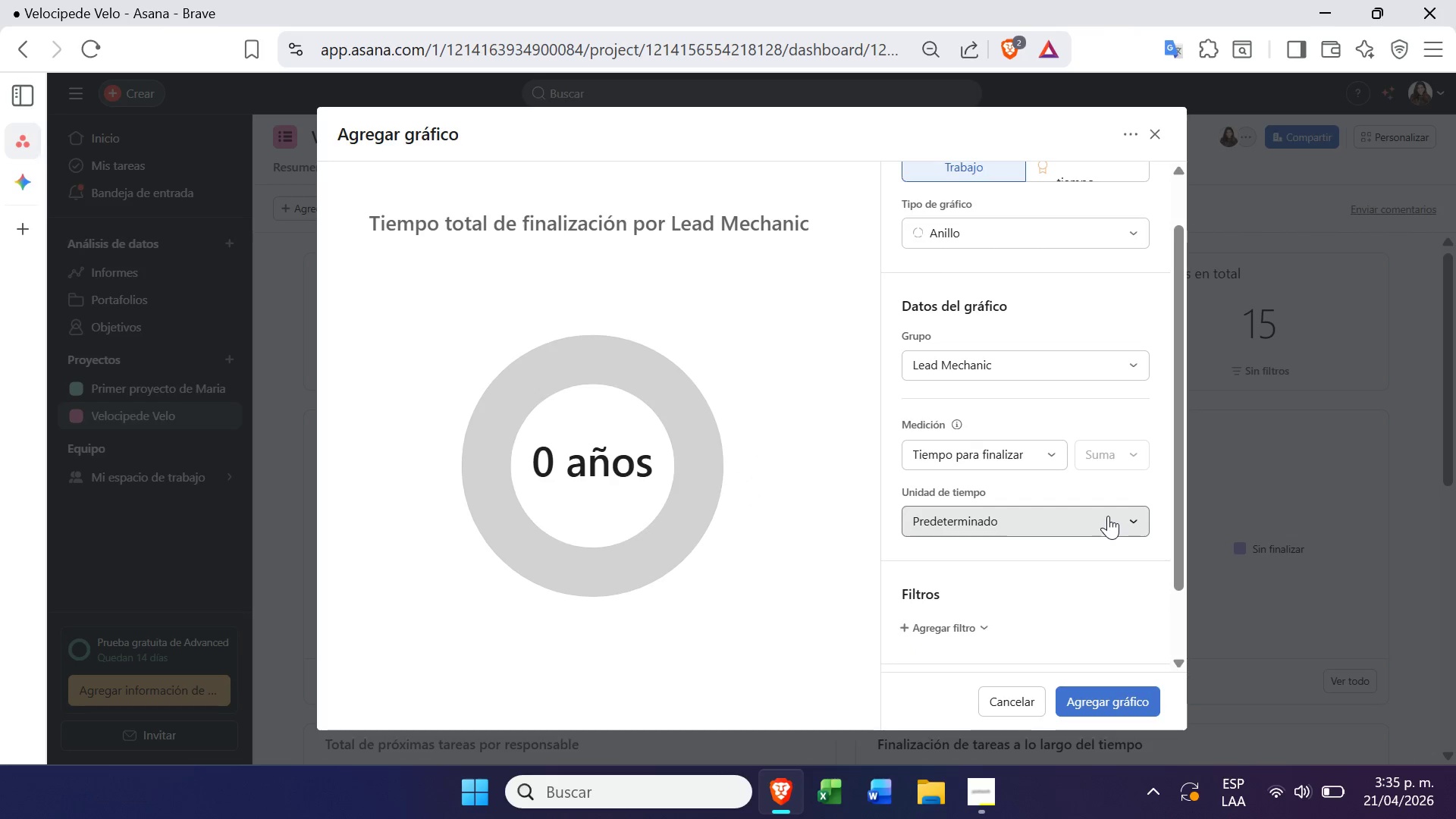 
double_click([1108, 516])
 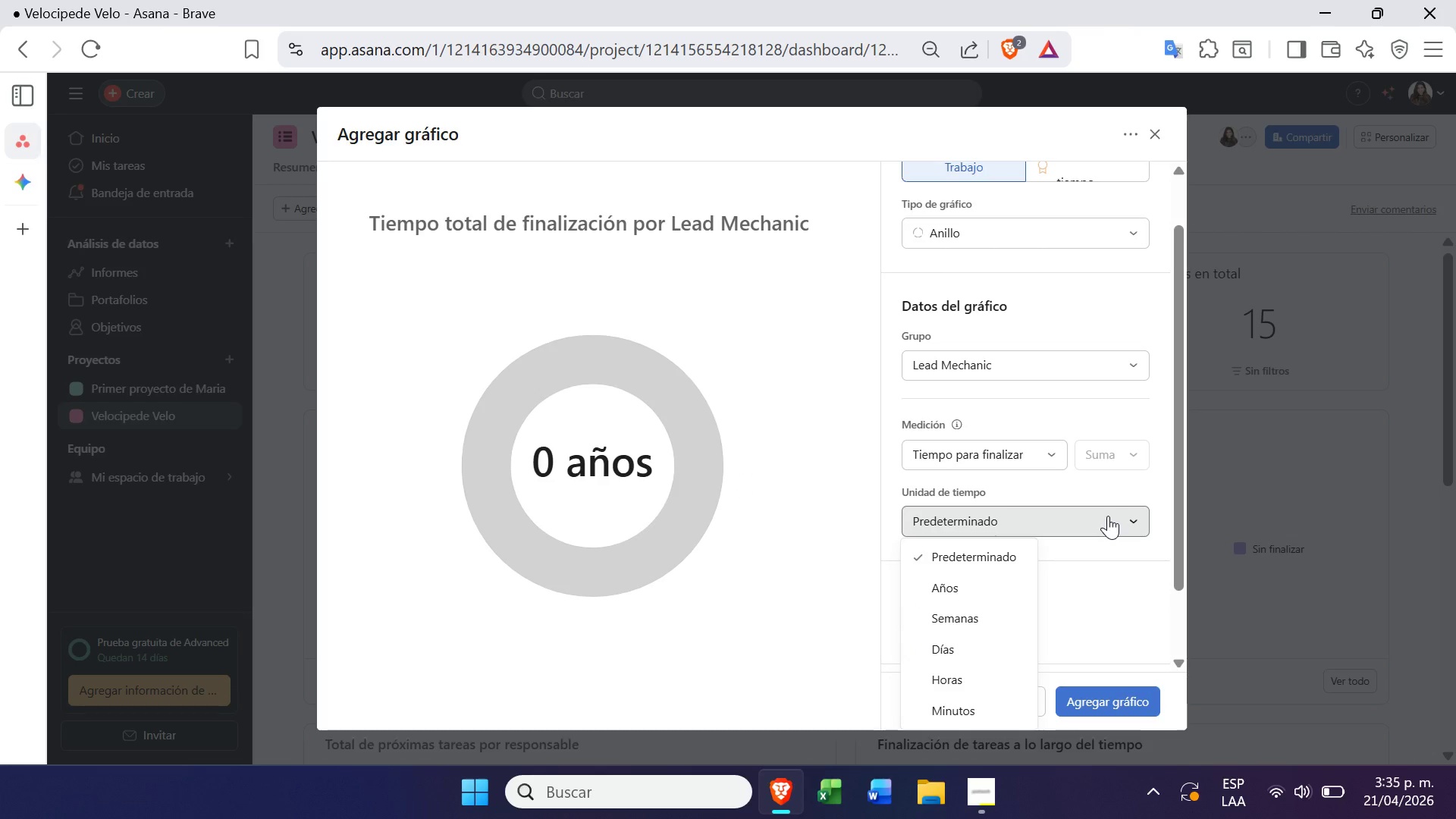 
key(Control+Z)
 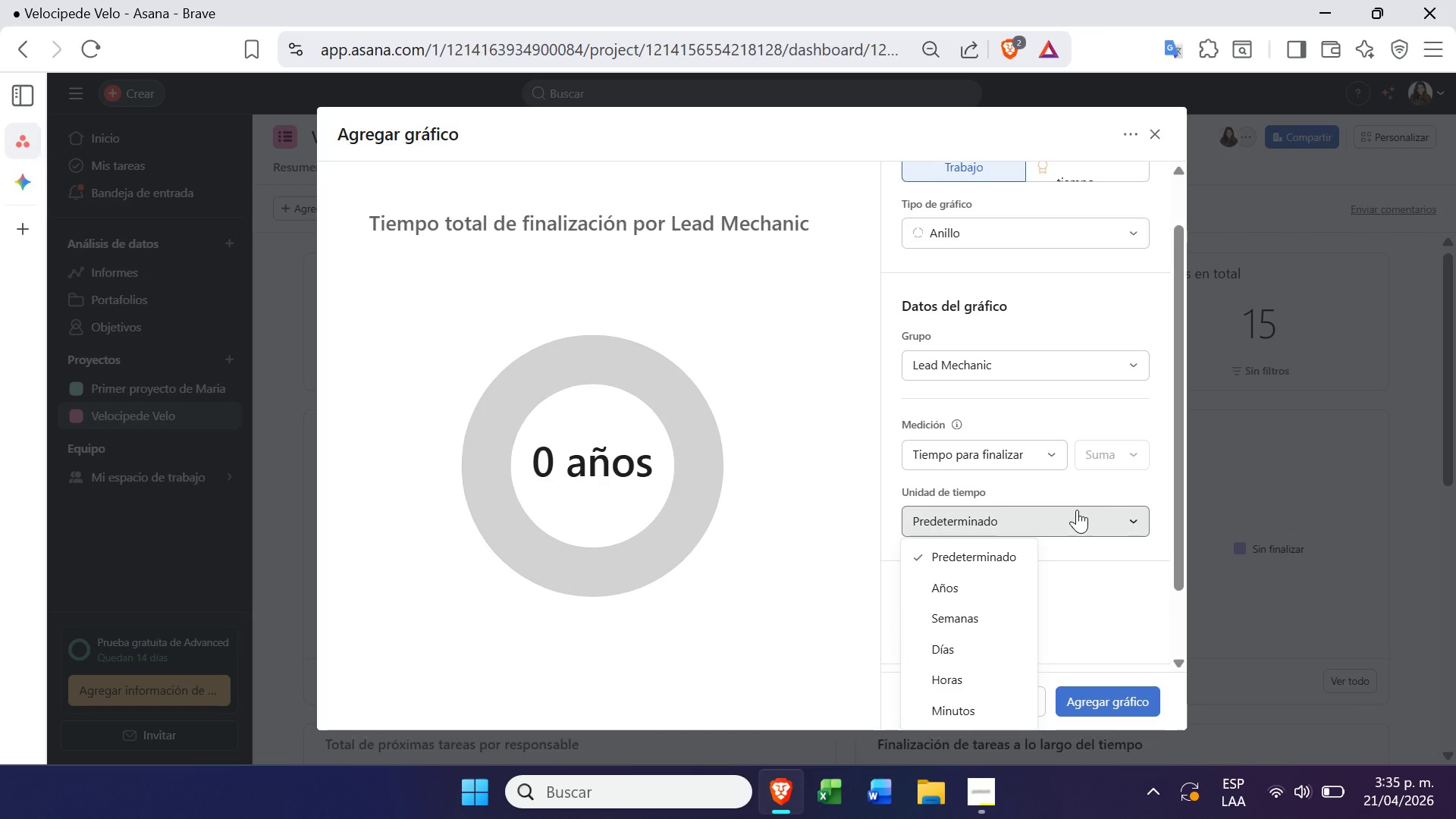 
left_click([1067, 480])
 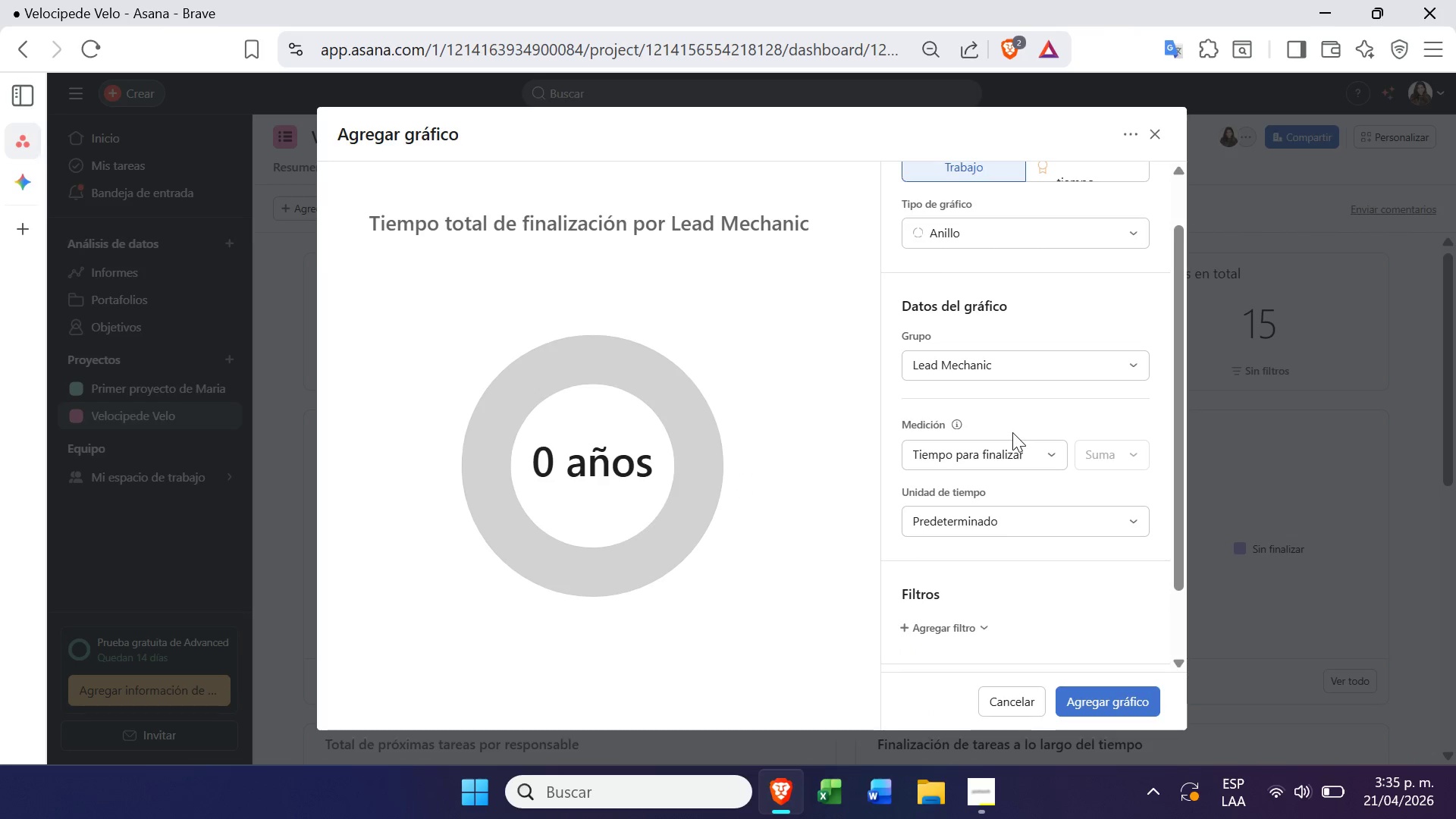 
double_click([1012, 440])
 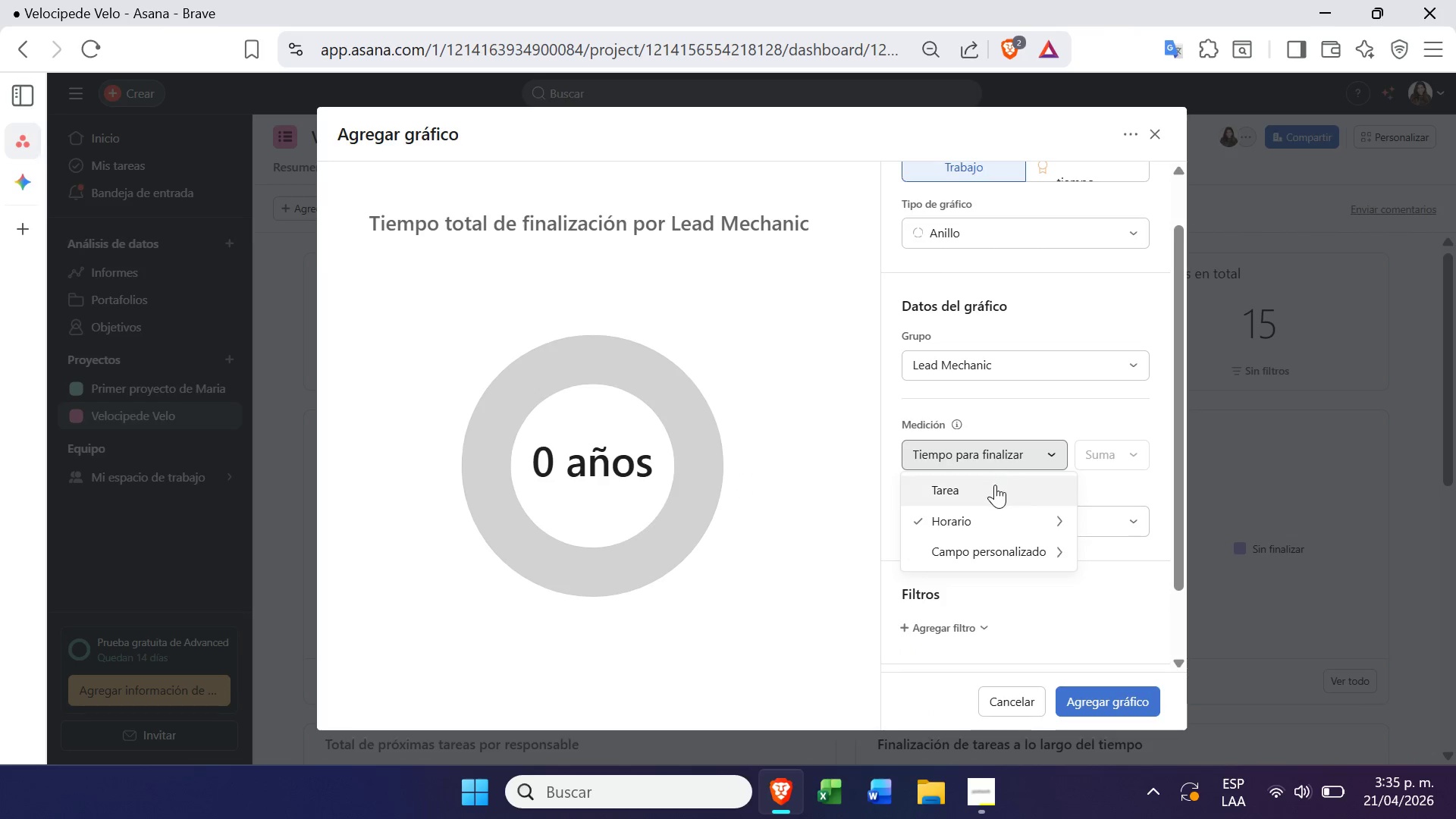 
left_click([993, 489])
 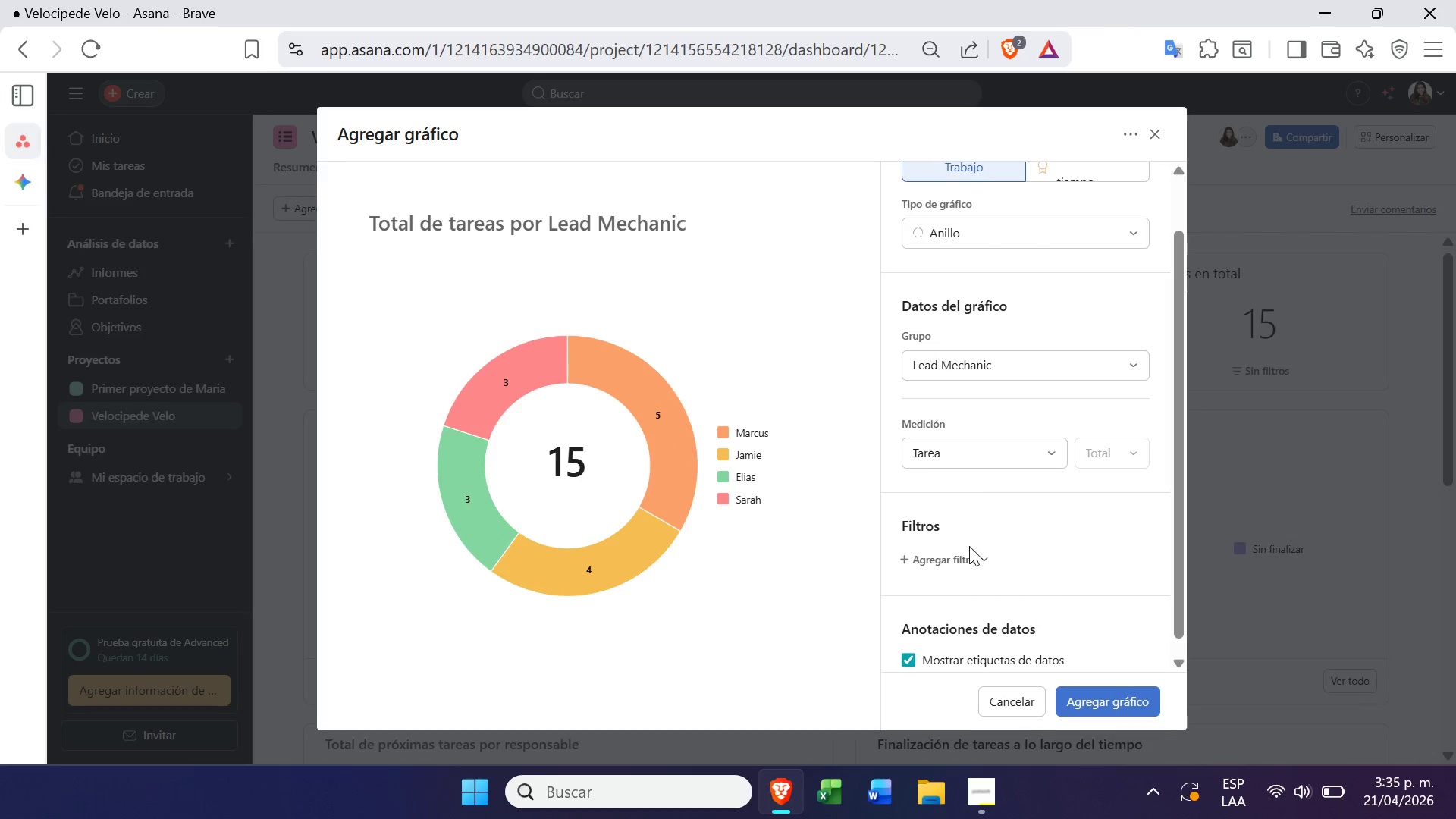 
left_click([1053, 454])
 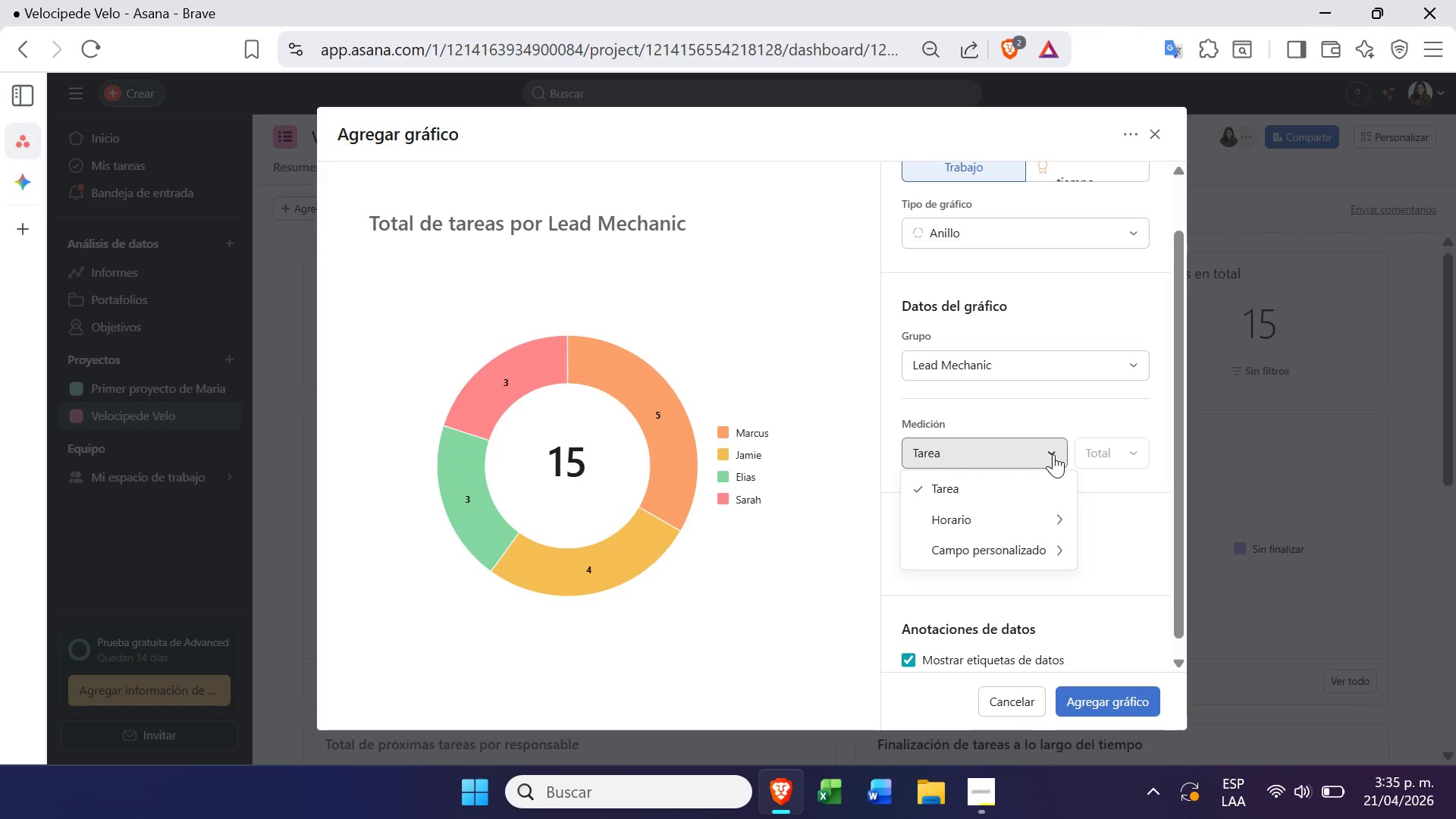 
mouse_move([1037, 515])
 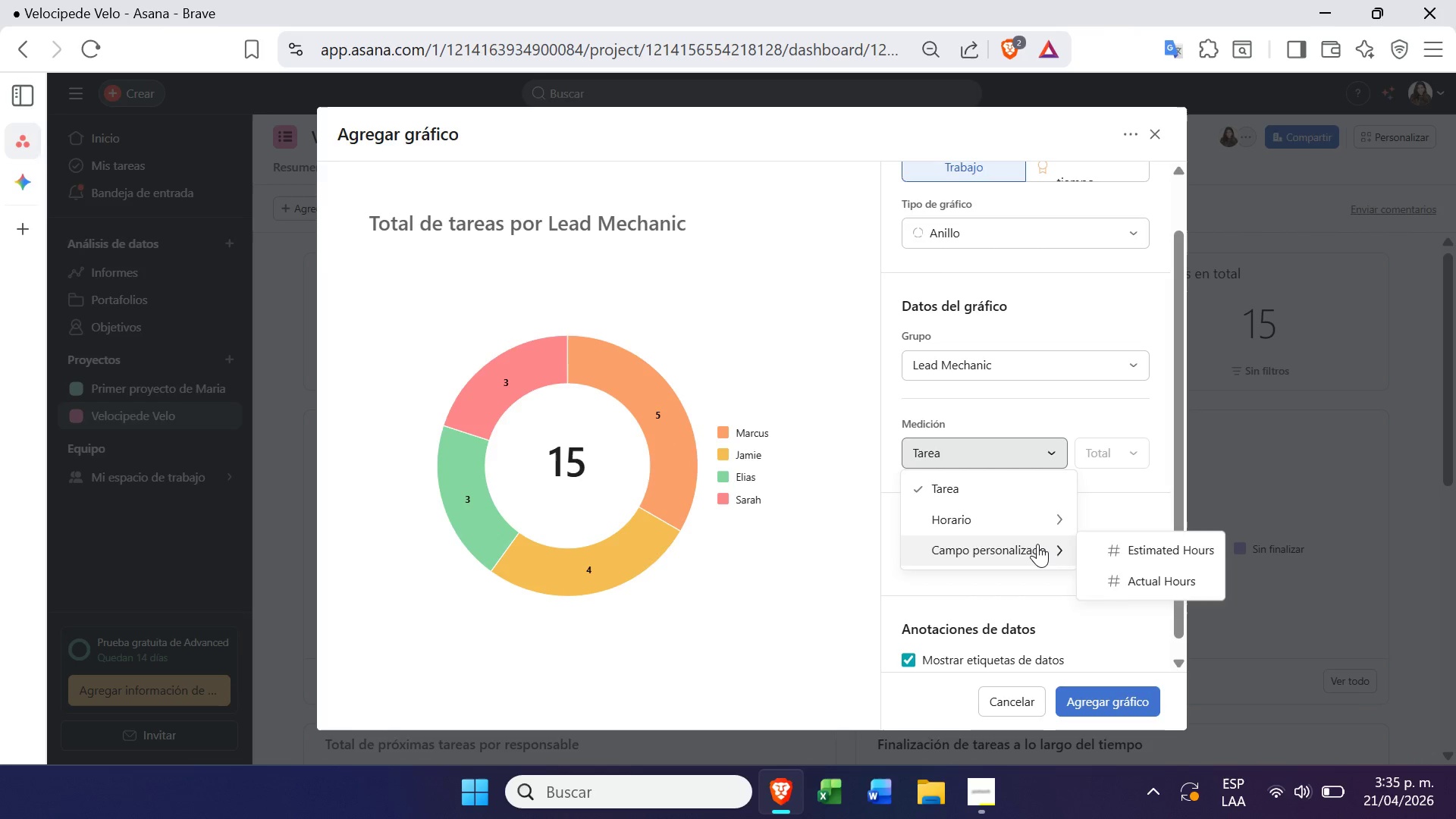 
left_click([1037, 544])
 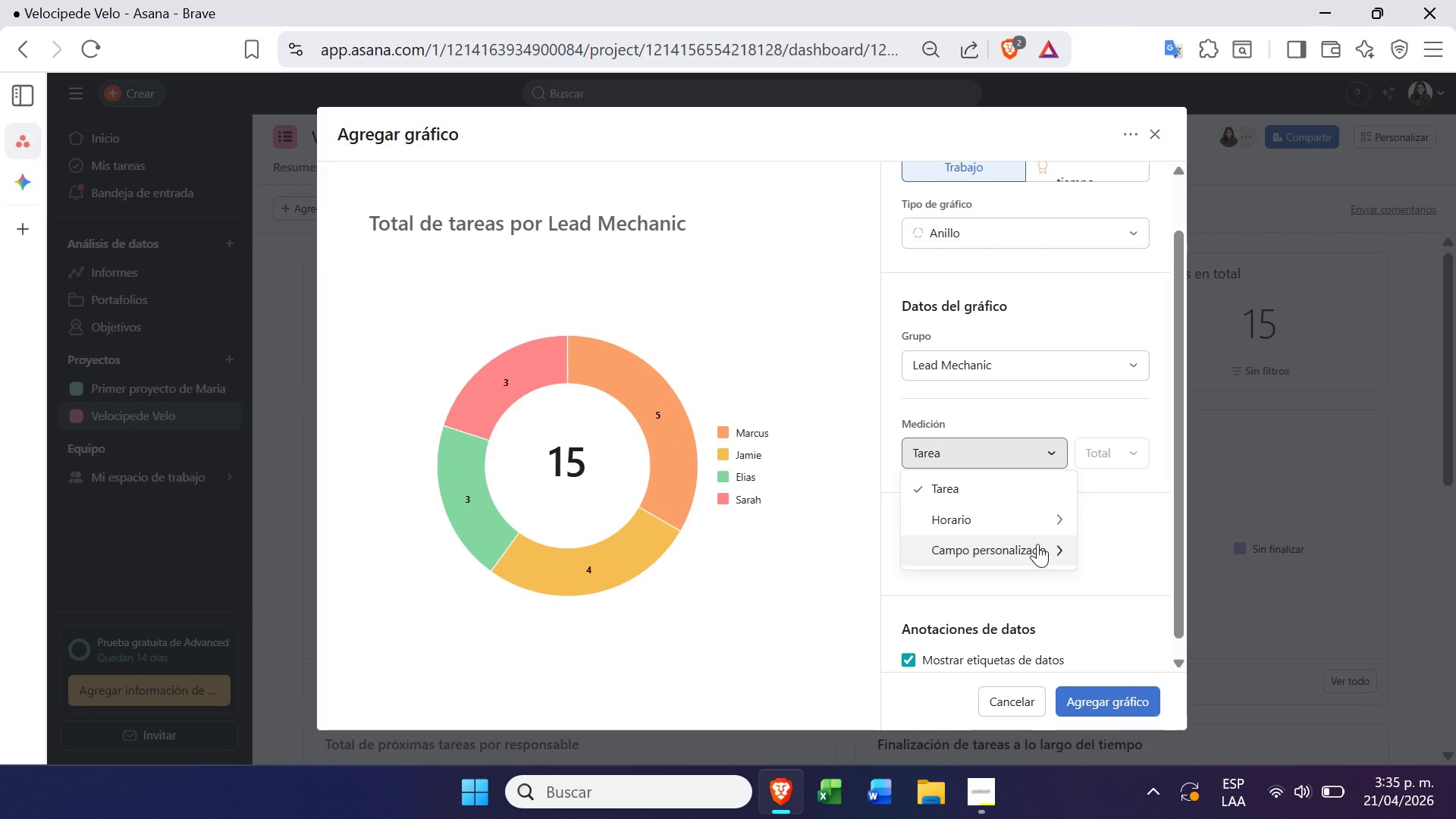 
left_click([1037, 544])
 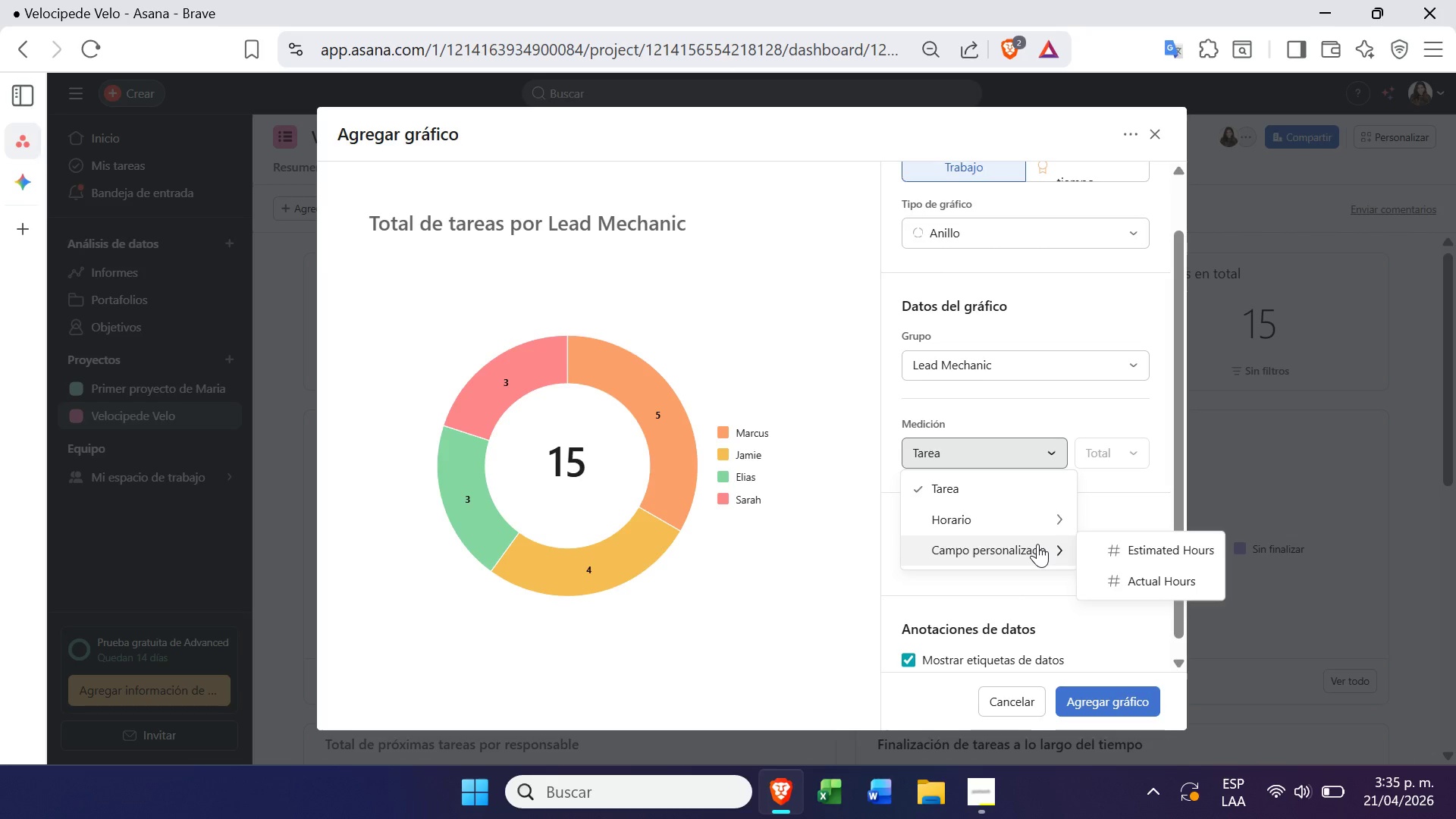 
wait(6.14)
 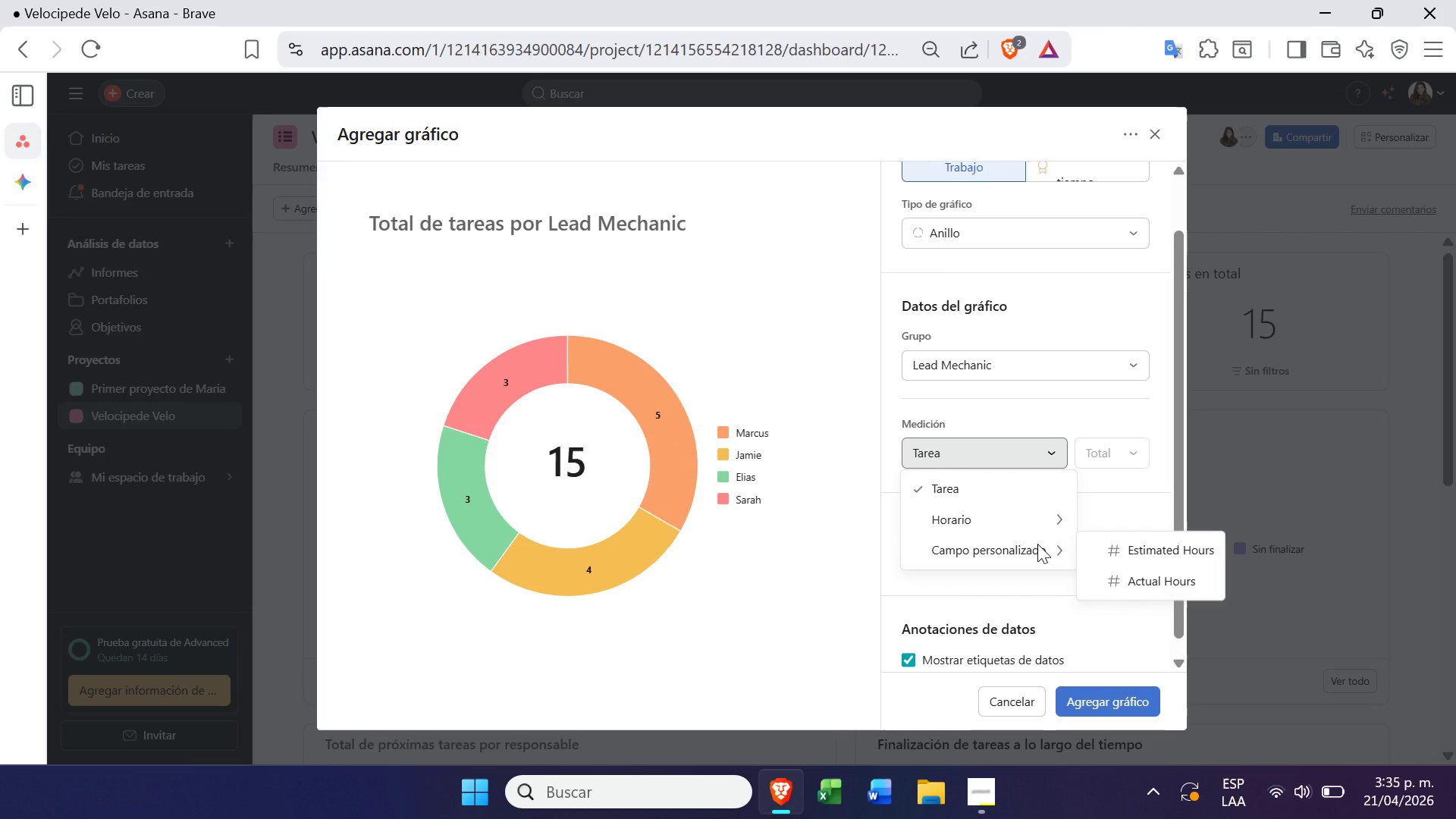 
left_click([1023, 592])
 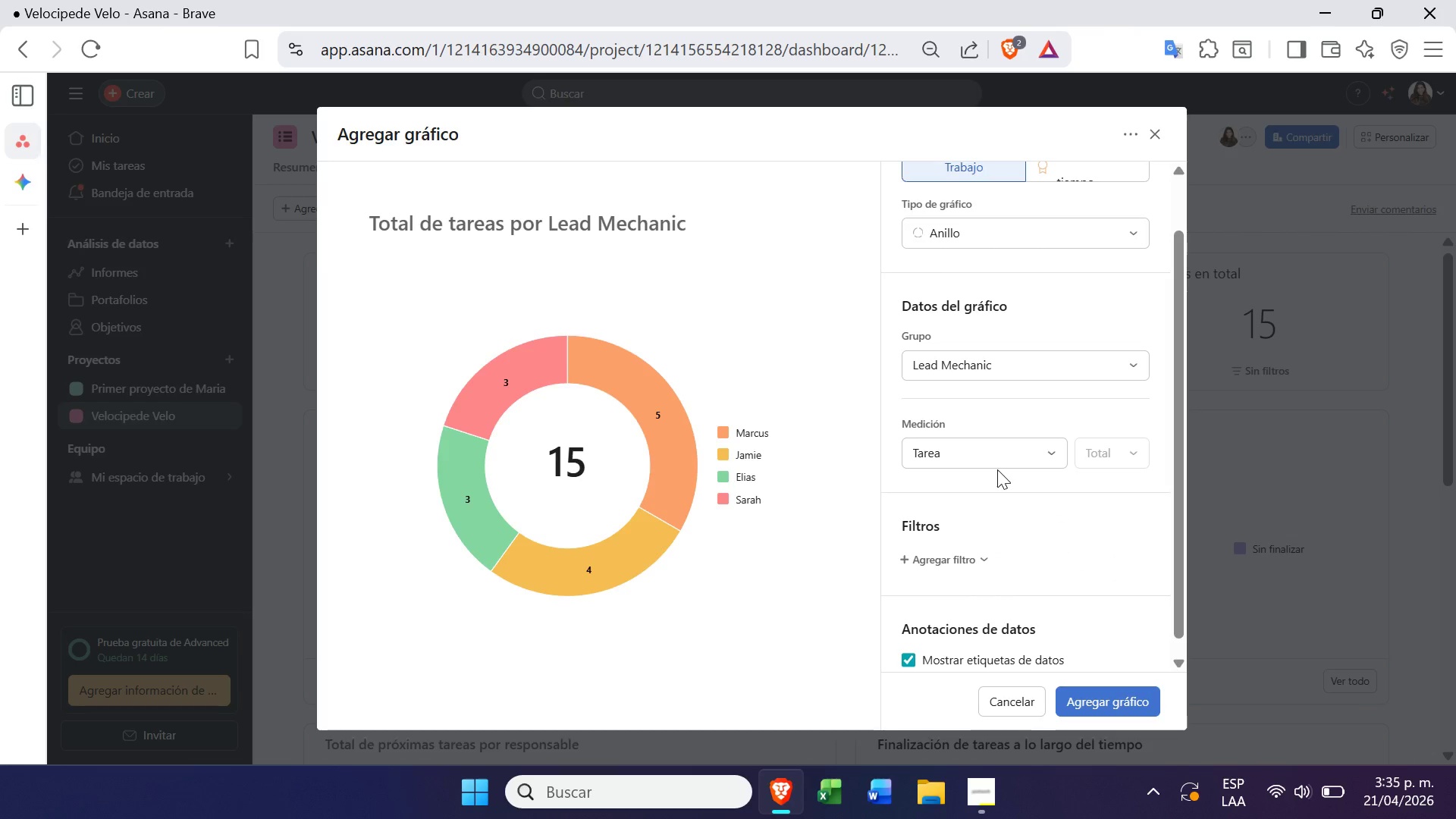 
left_click([977, 351])
 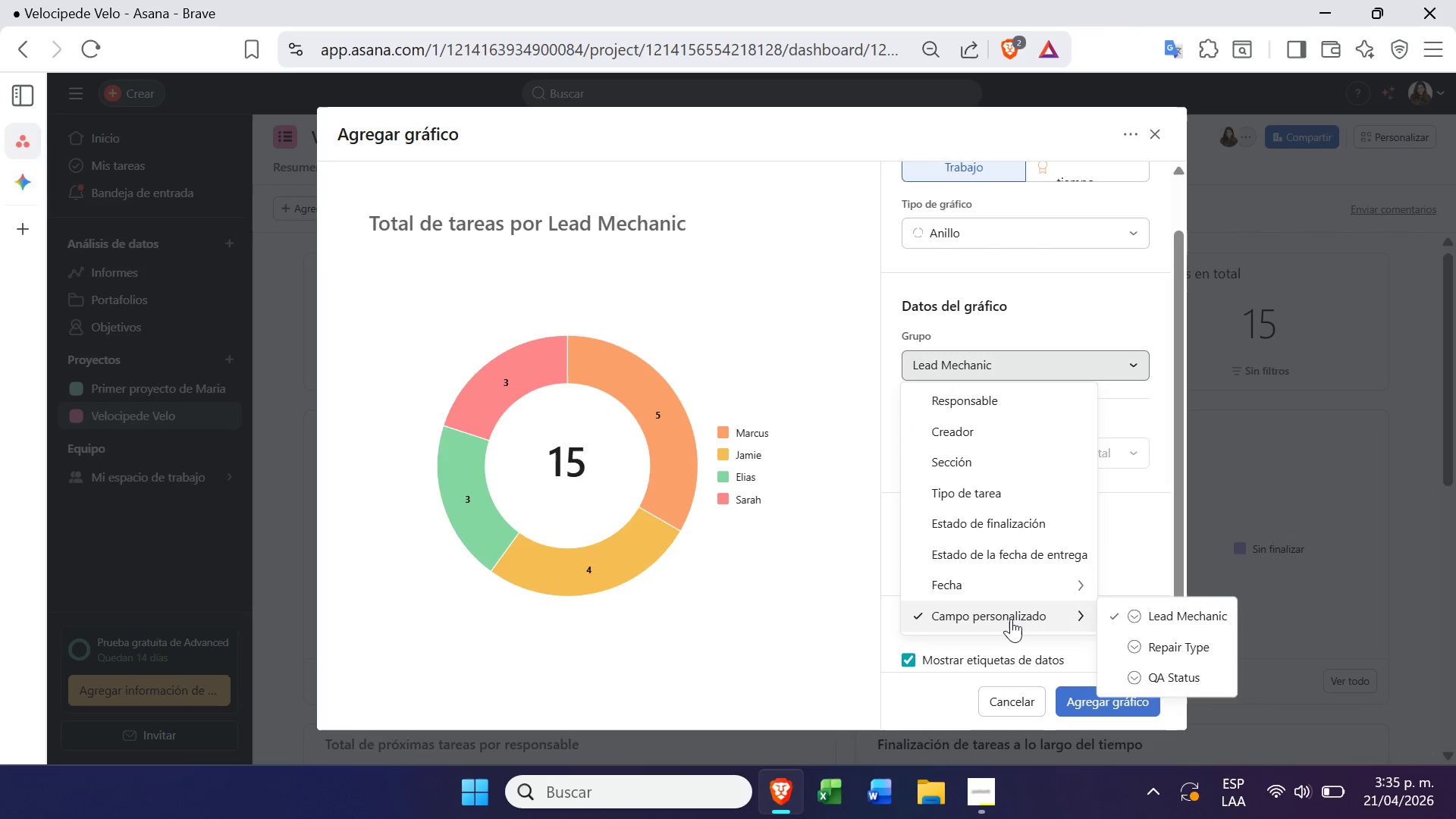 
left_click([1151, 673])
 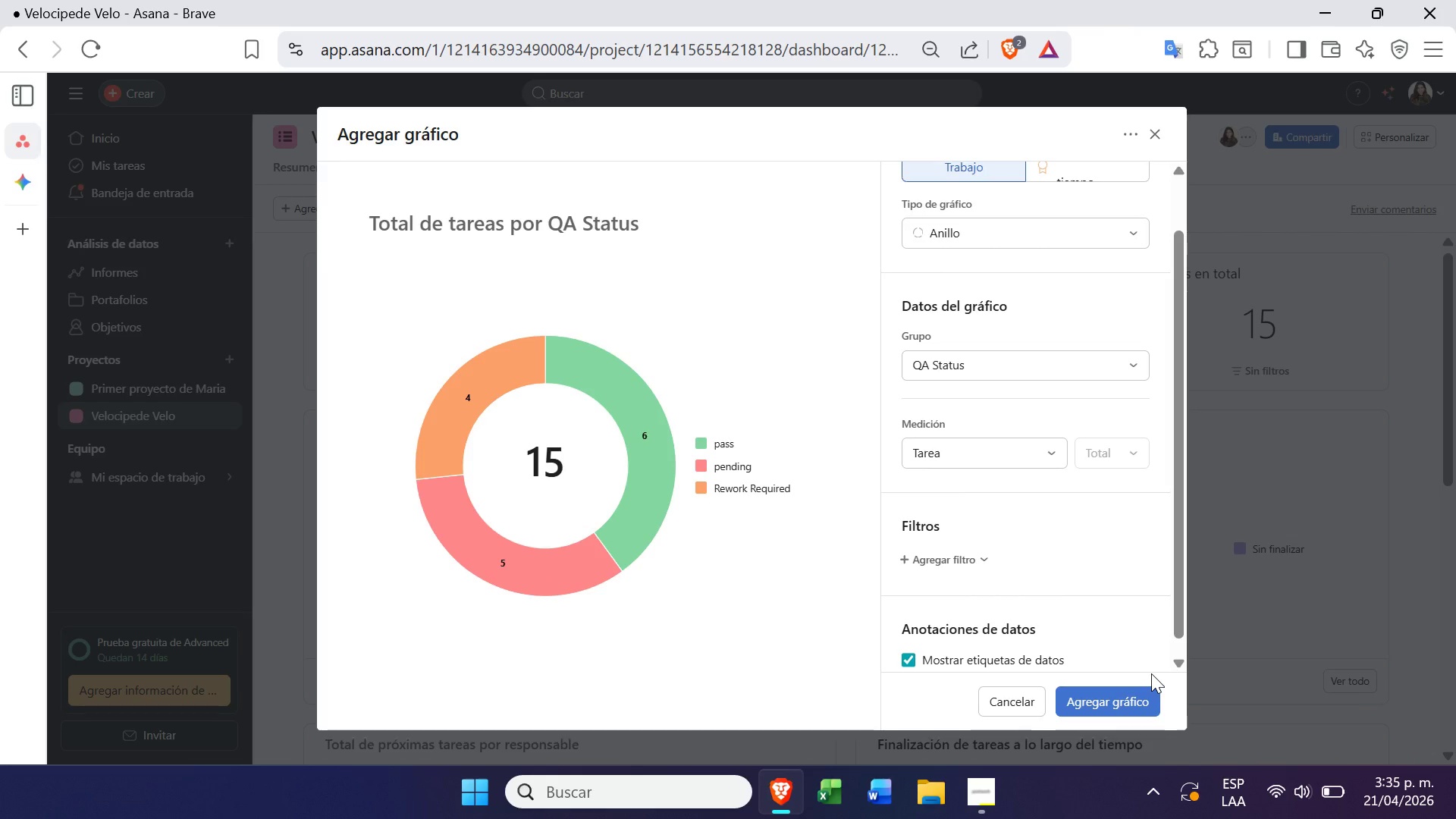 
wait(9.43)
 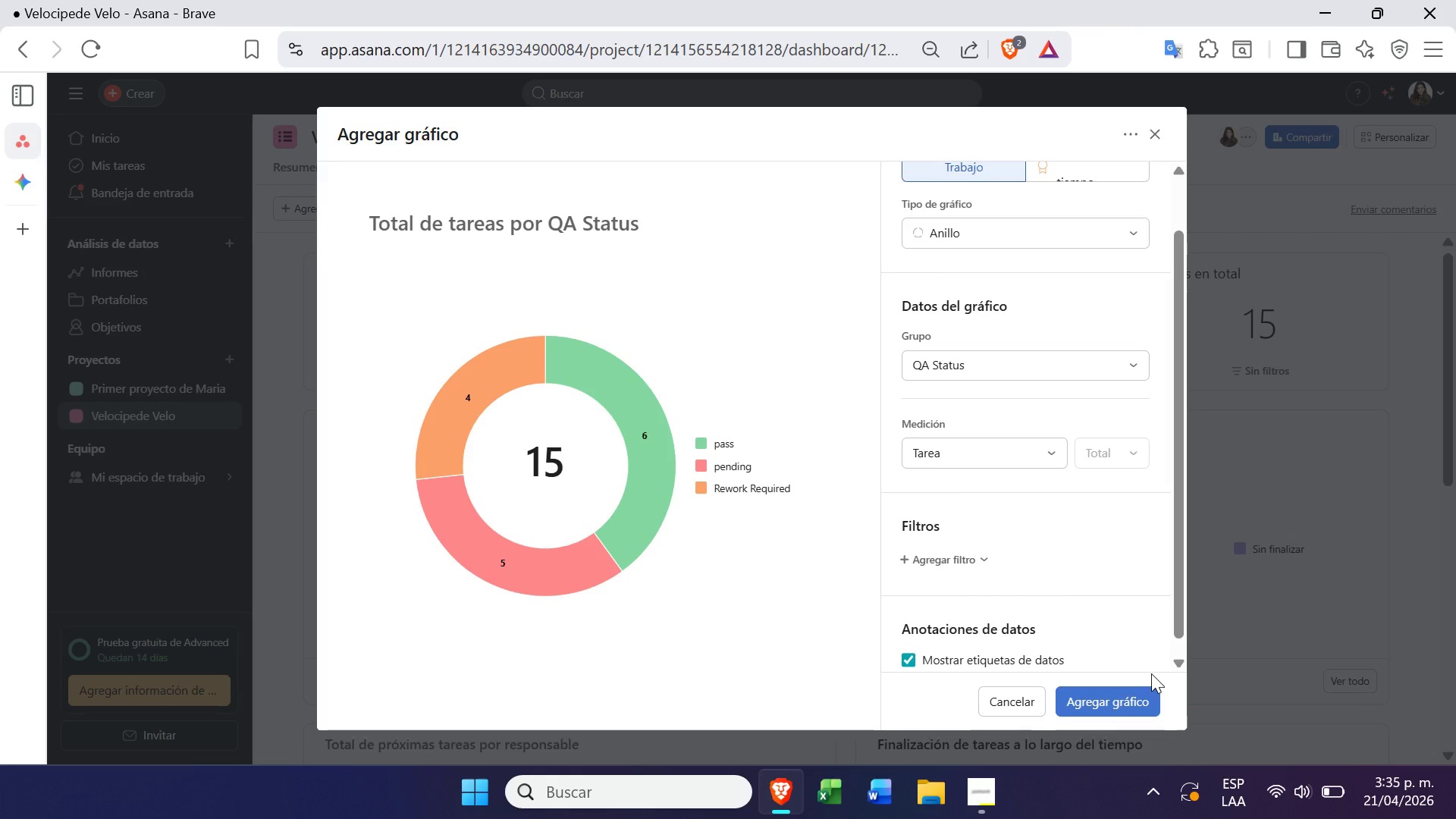 
mouse_move([976, 454])
 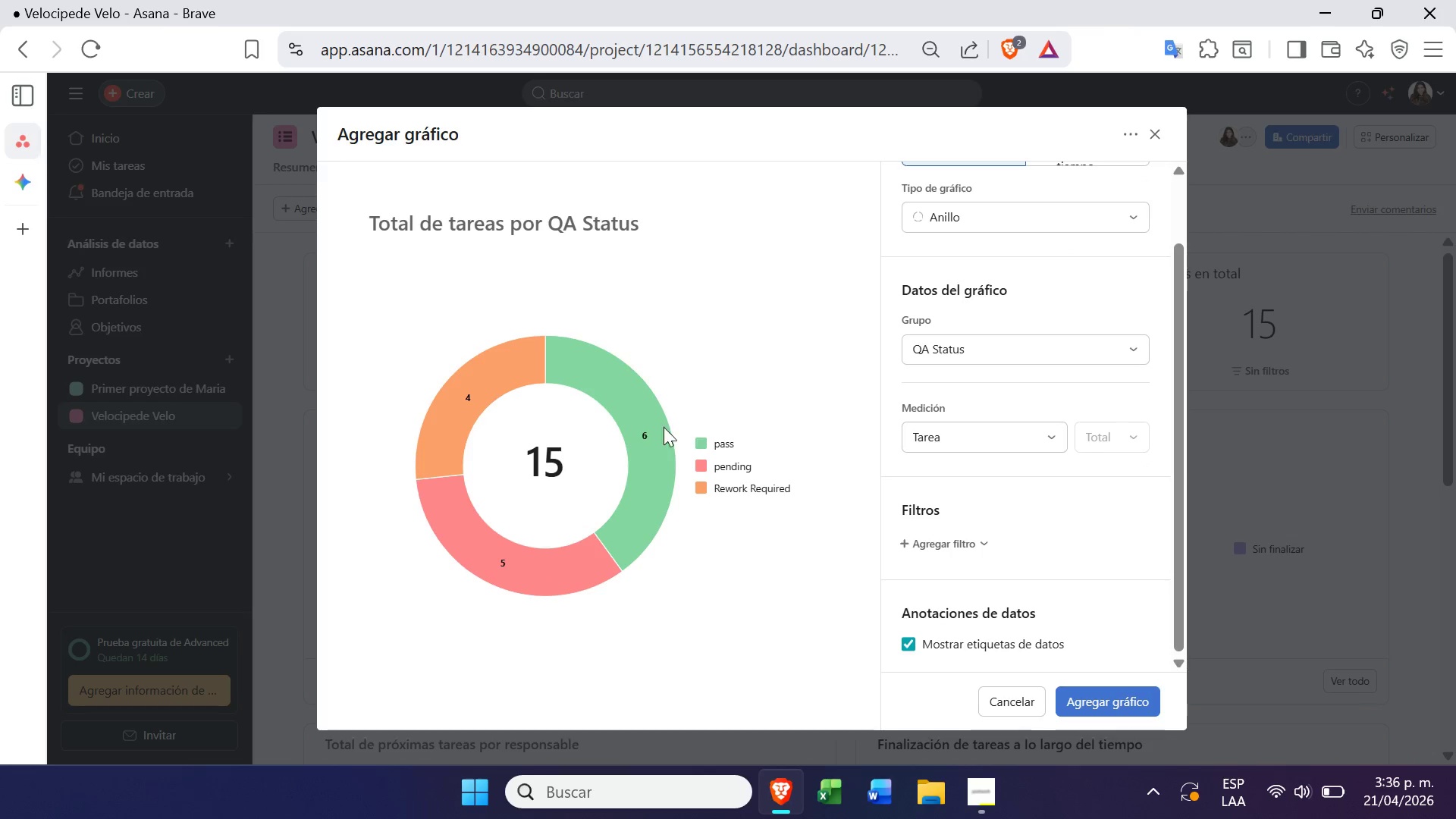 
left_click([657, 431])
 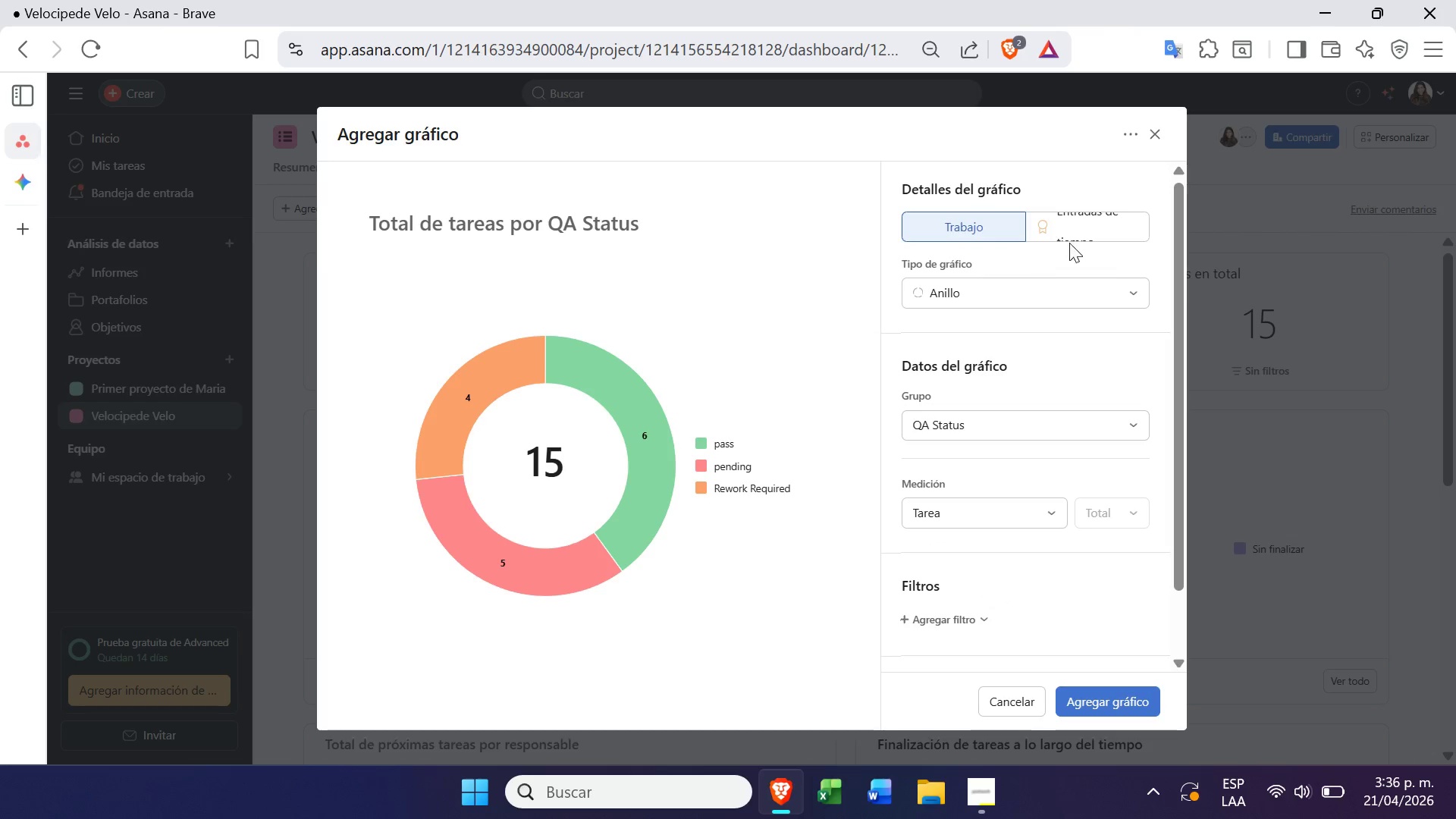 
left_click([1091, 226])
 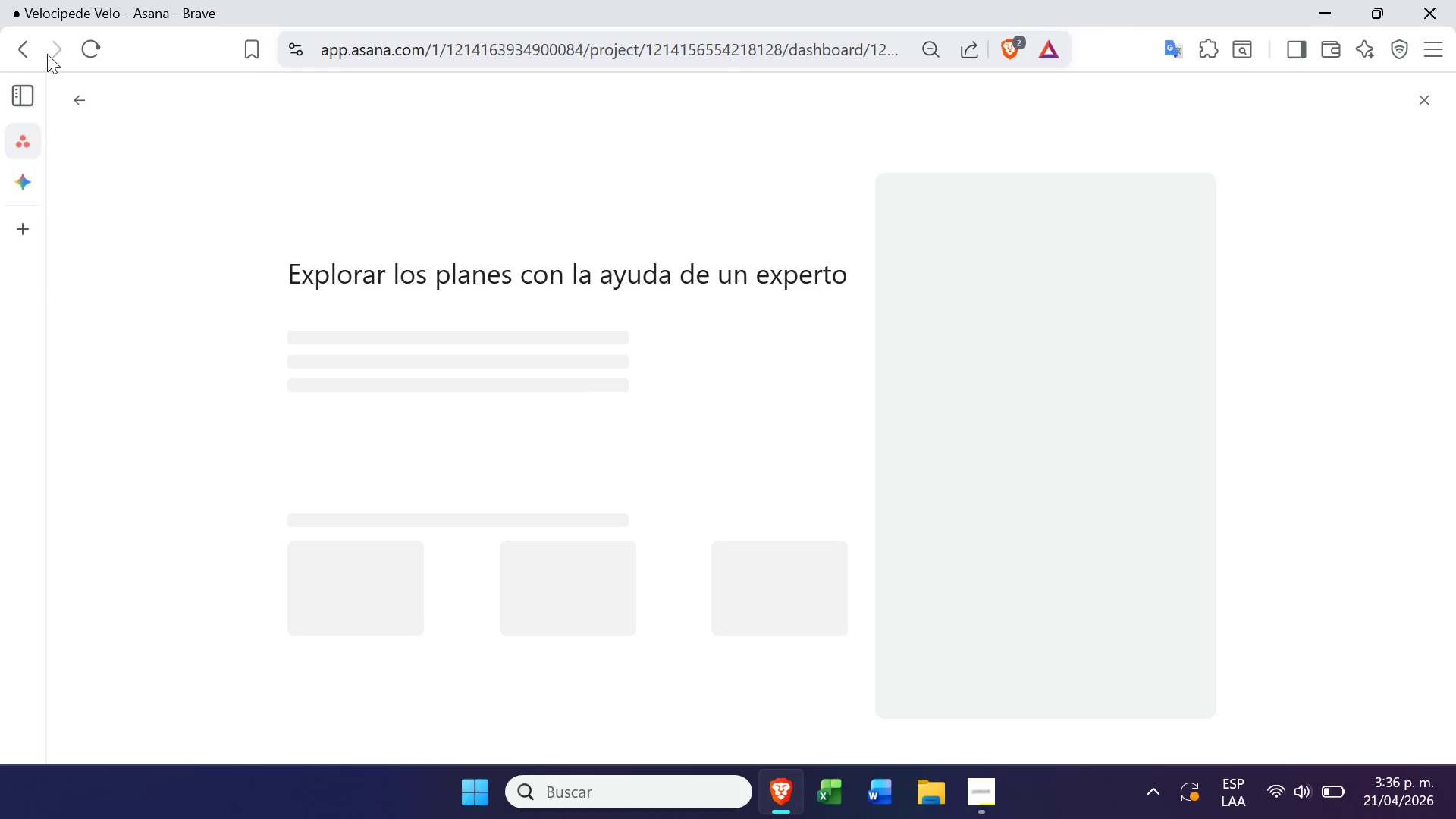 
left_click([72, 95])
 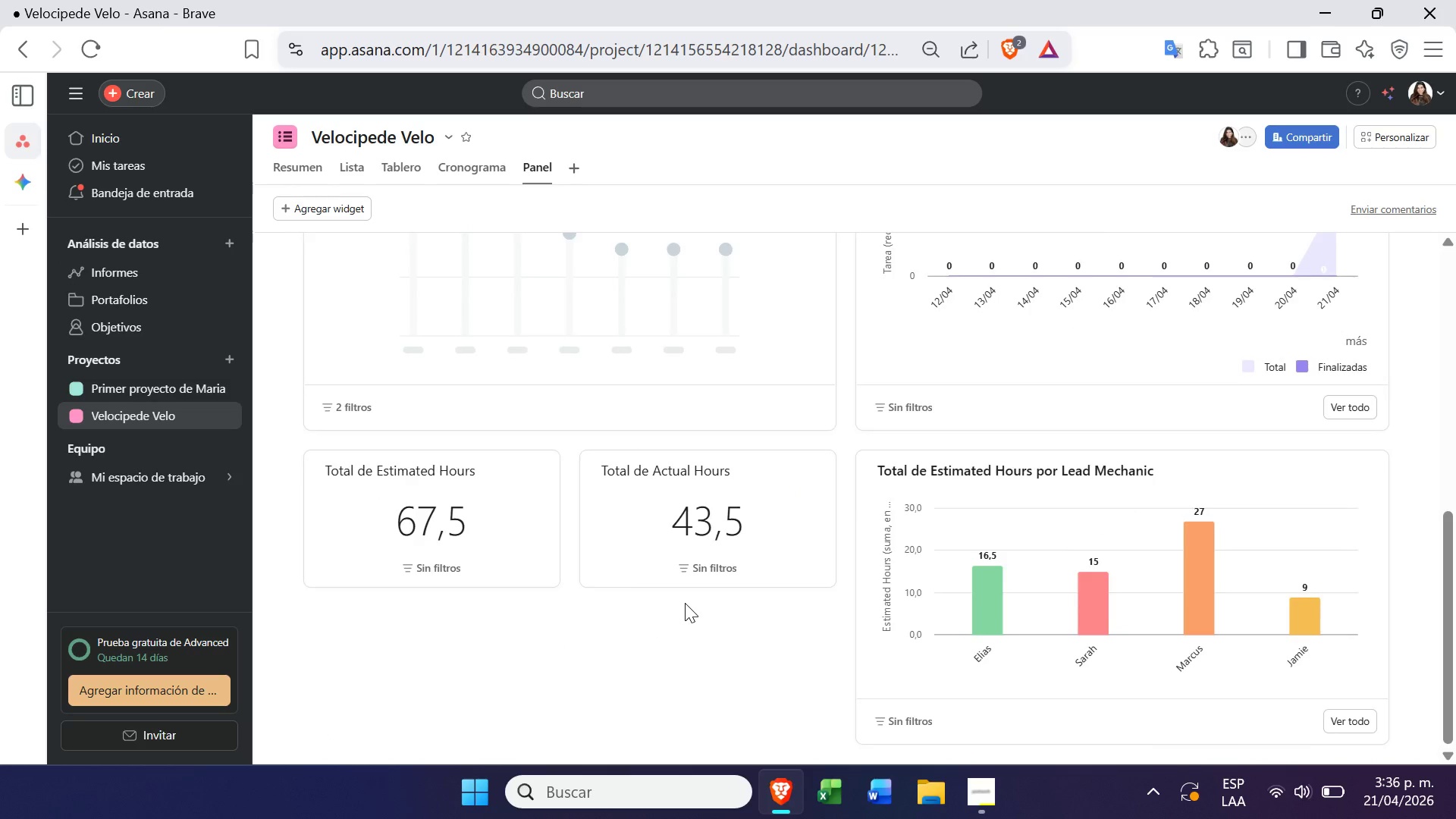 
left_click([301, 197])
 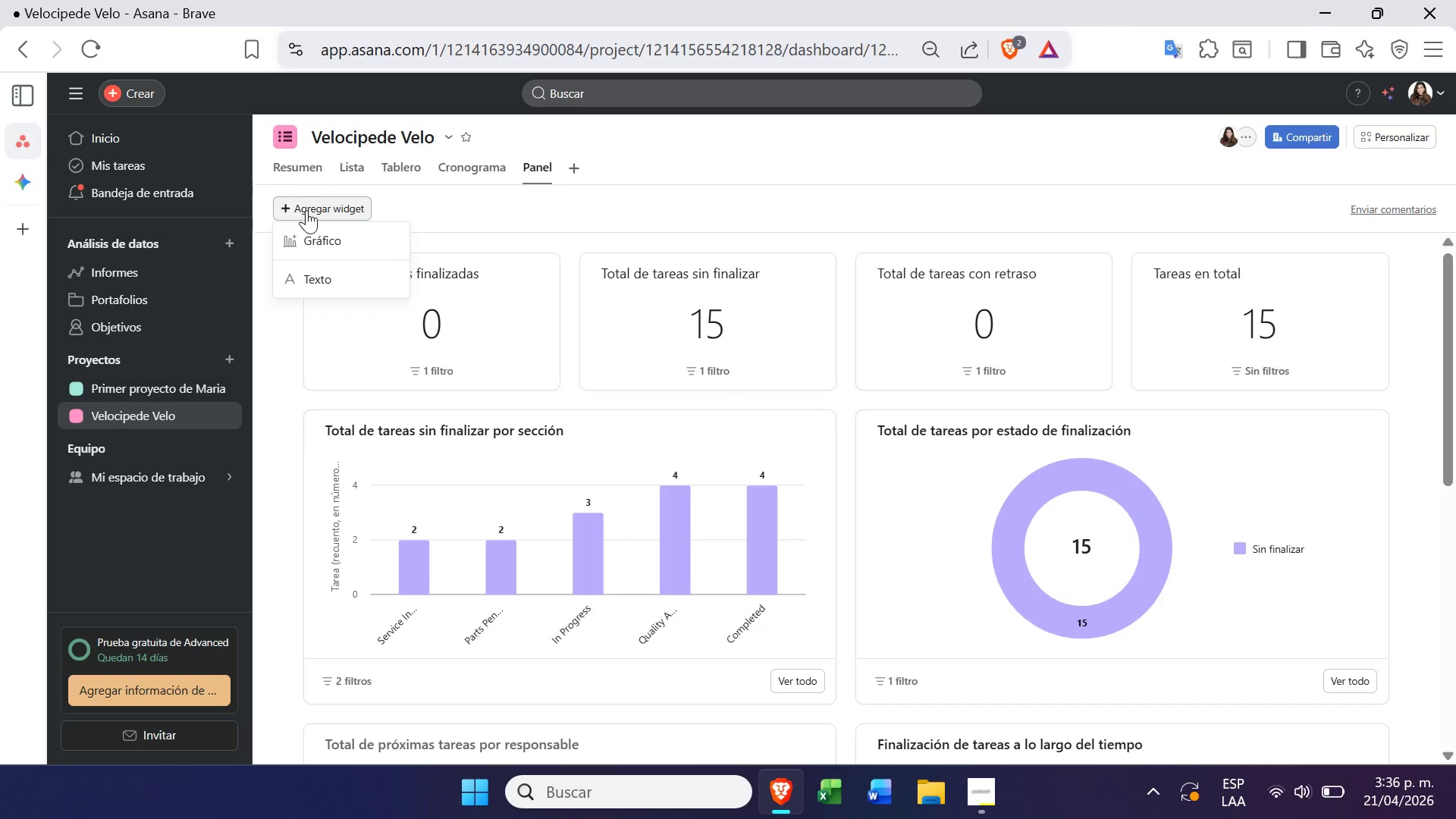 
left_click([325, 248])
 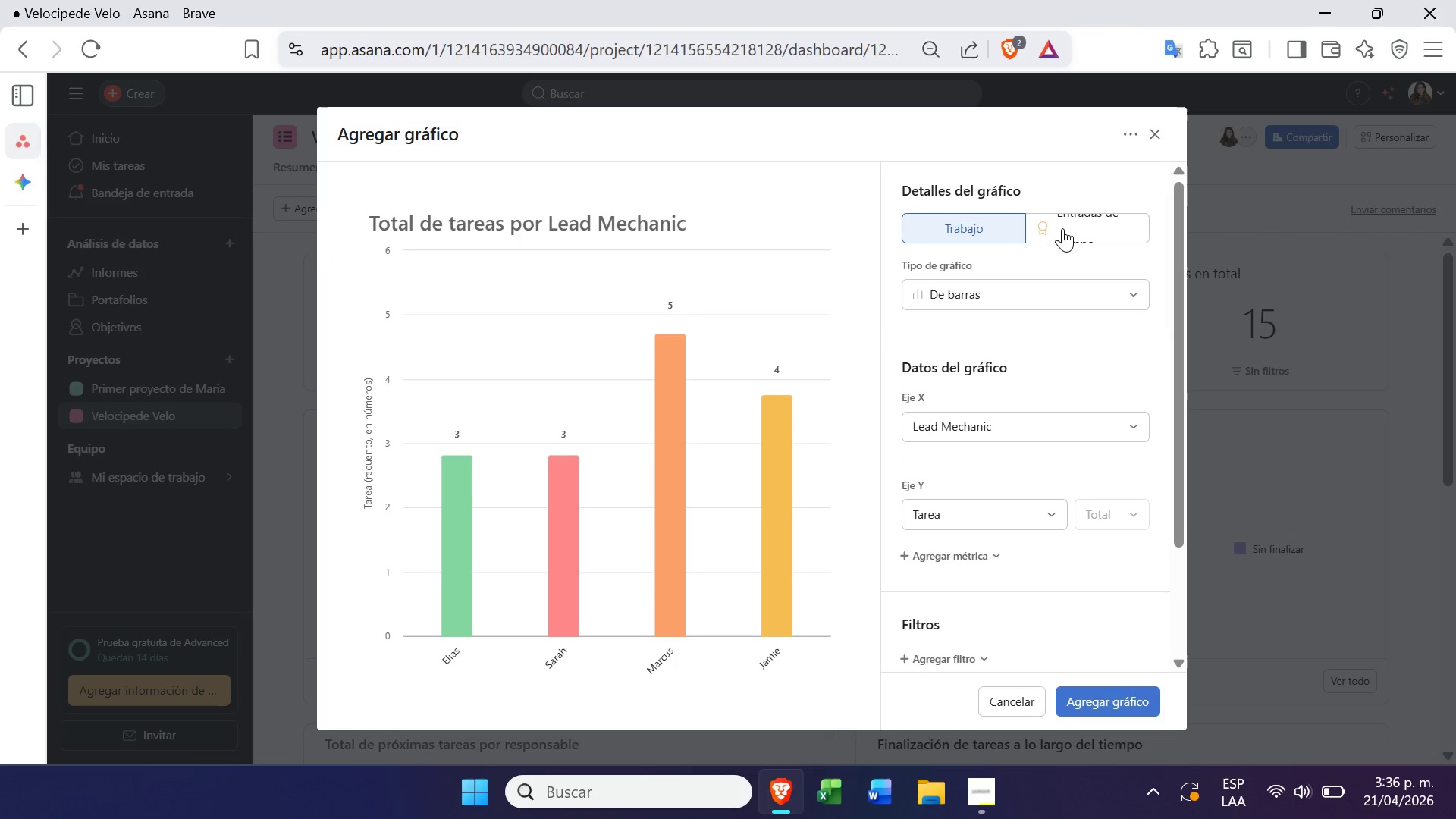 
left_click([1000, 290])
 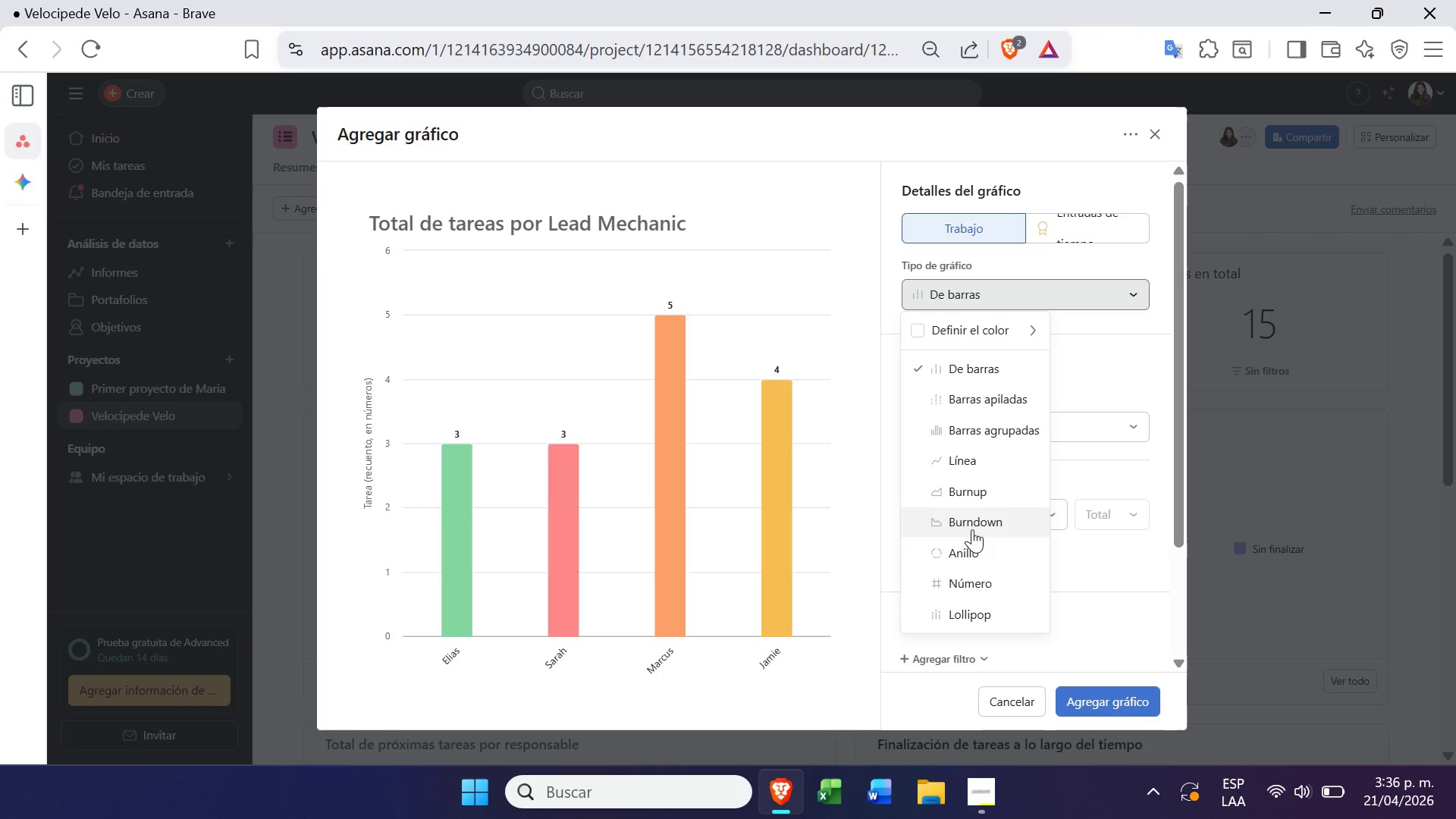 
left_click([974, 552])
 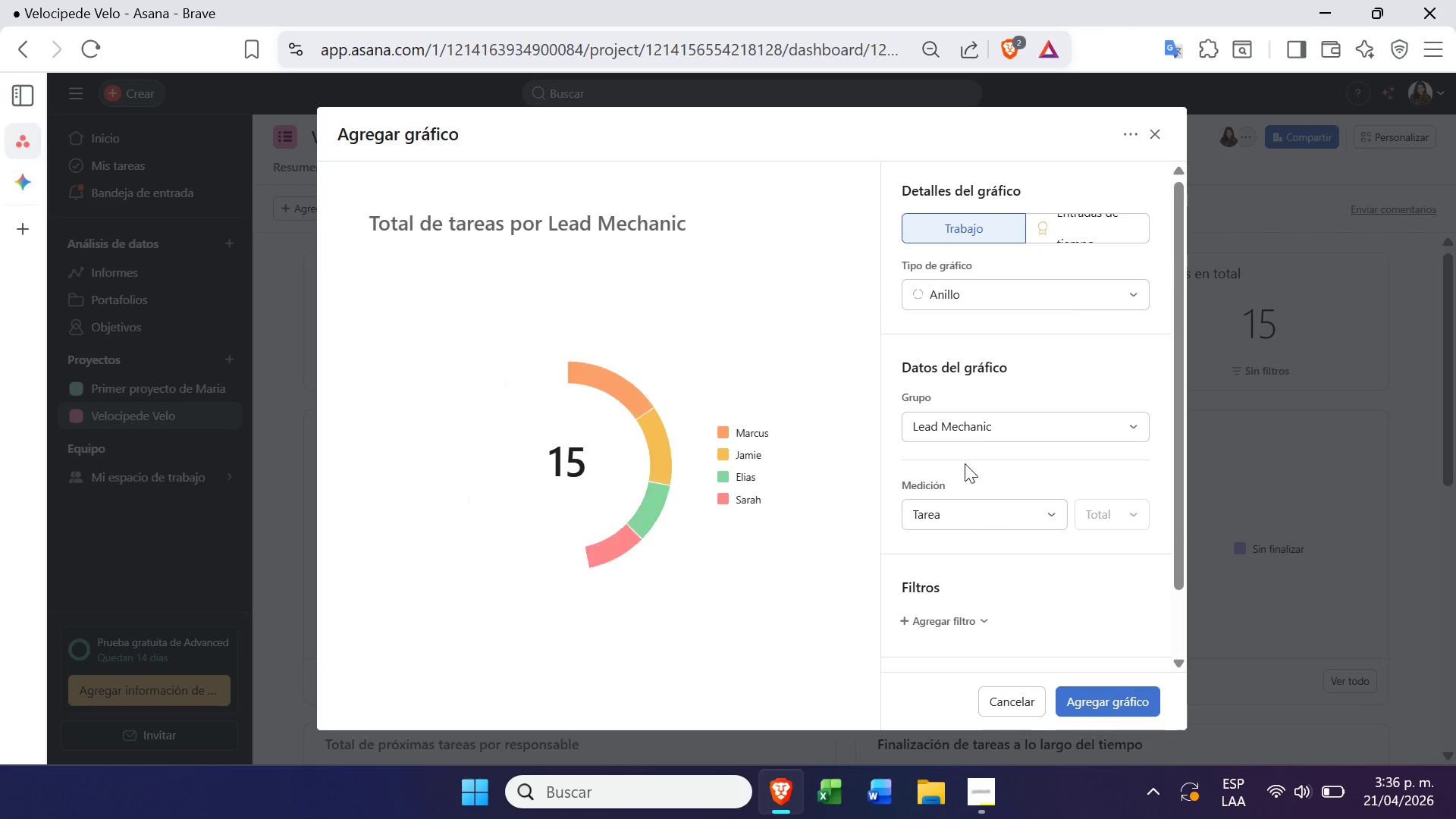 
left_click([976, 419])
 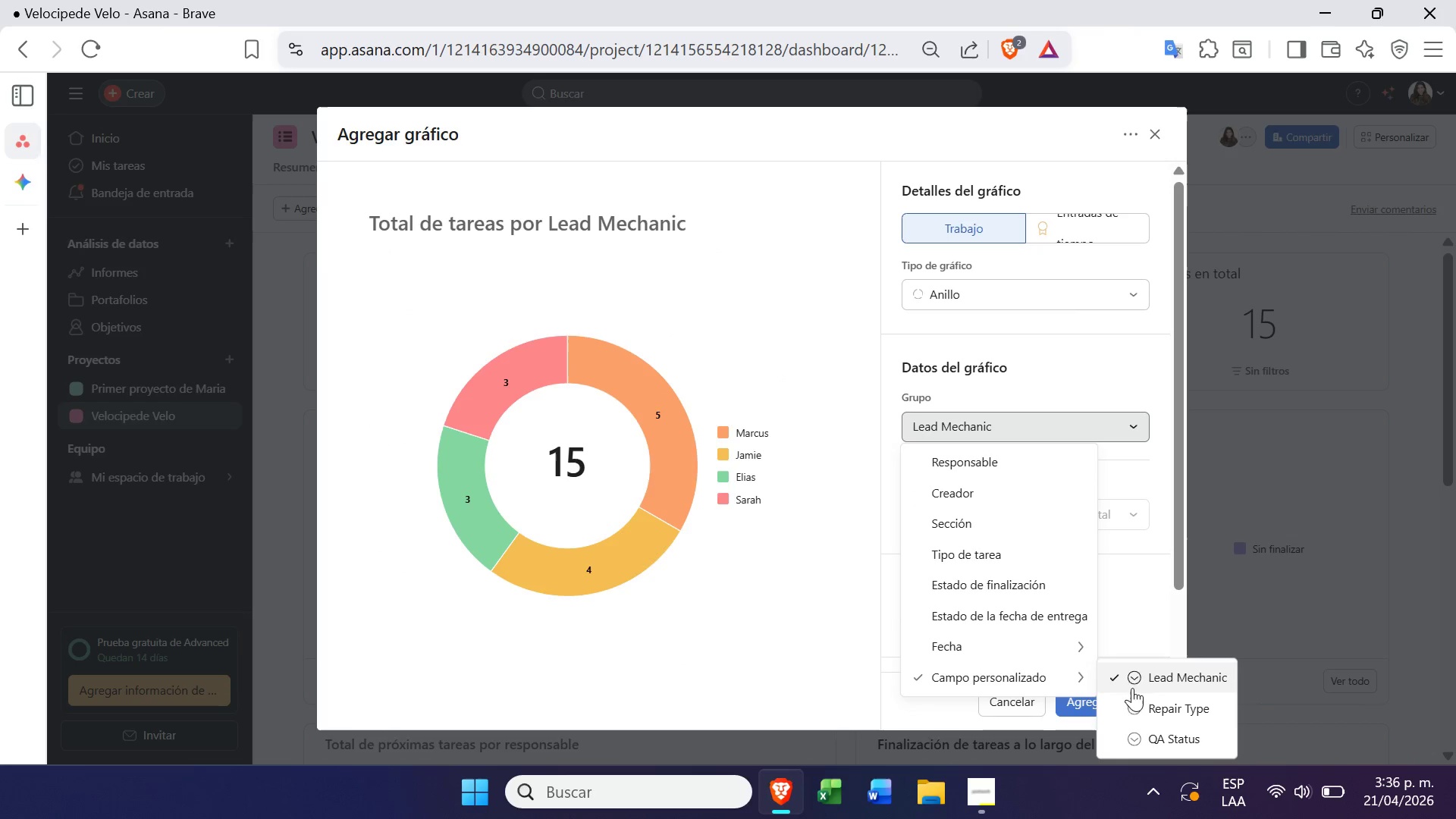 
left_click([1150, 729])
 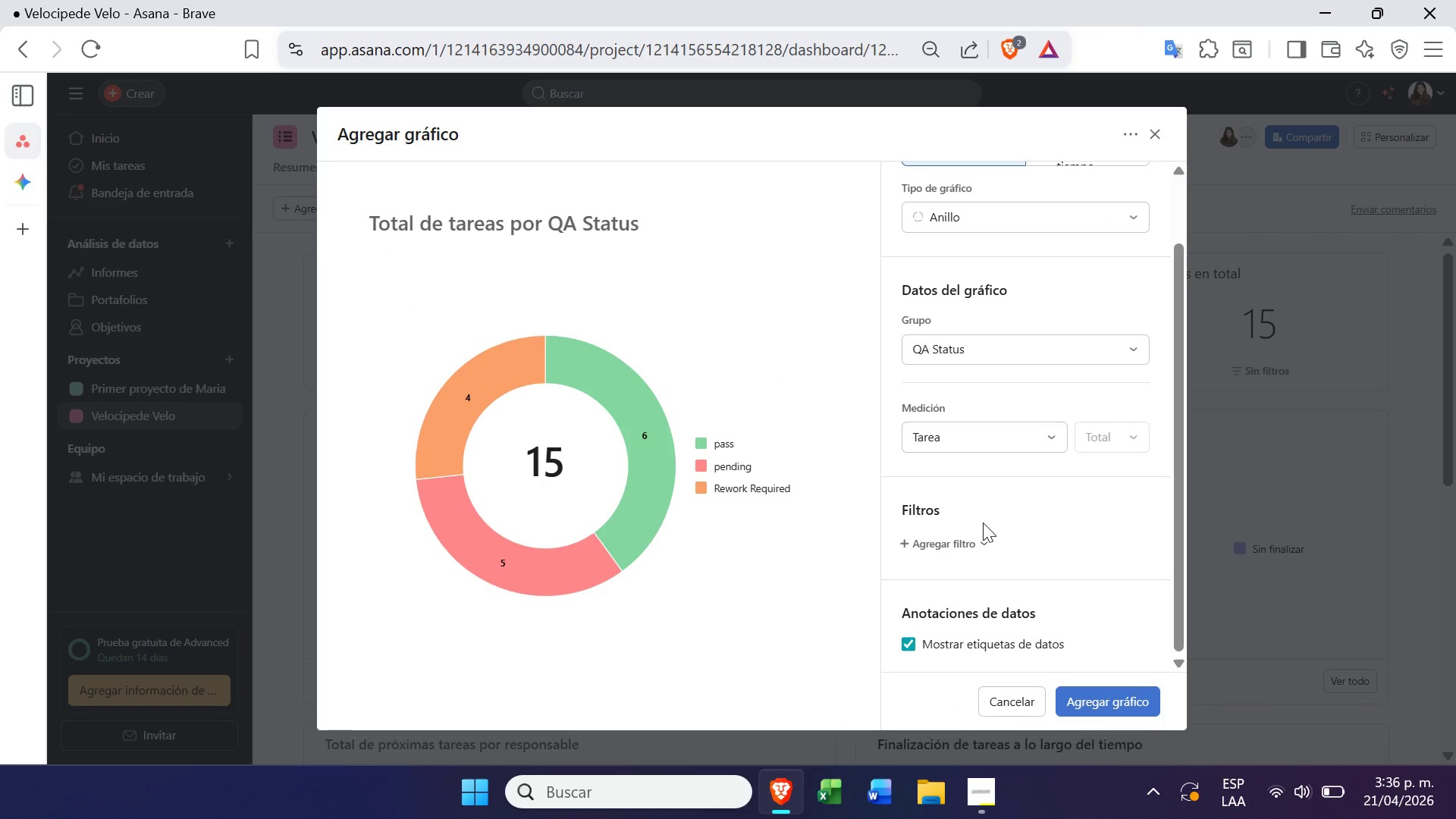 
wait(5.16)
 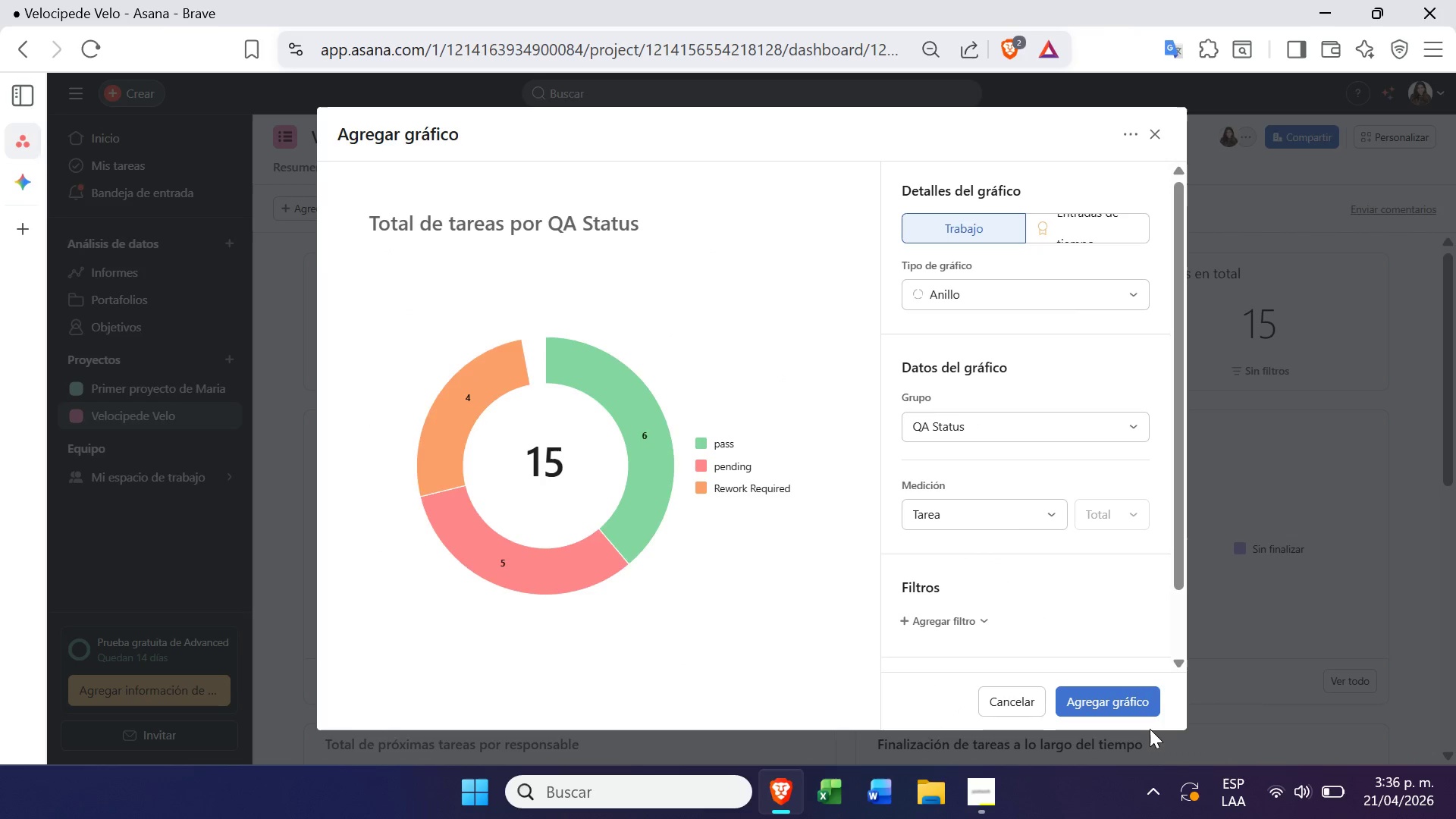 
left_click([965, 538])
 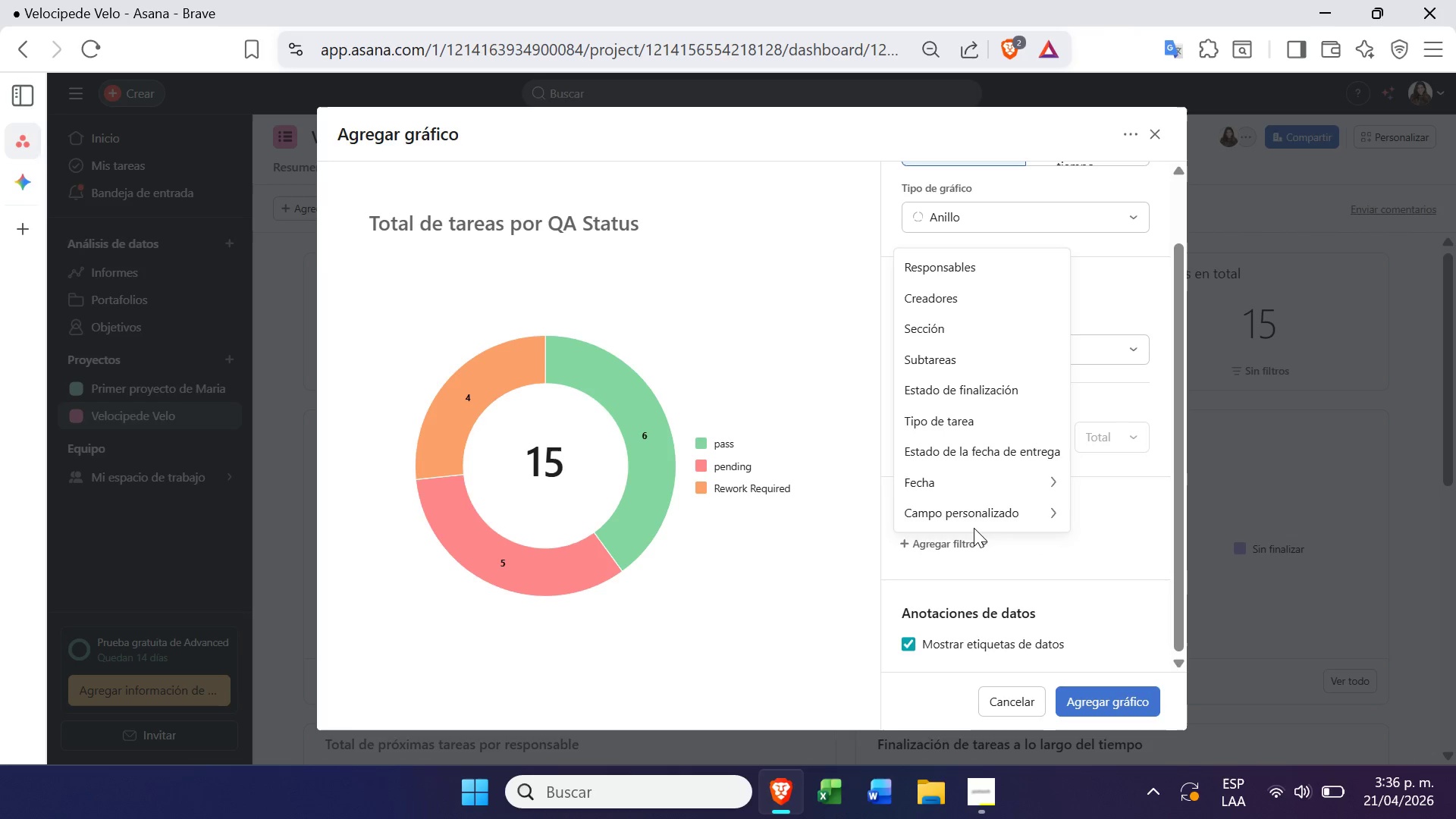 
wait(5.59)
 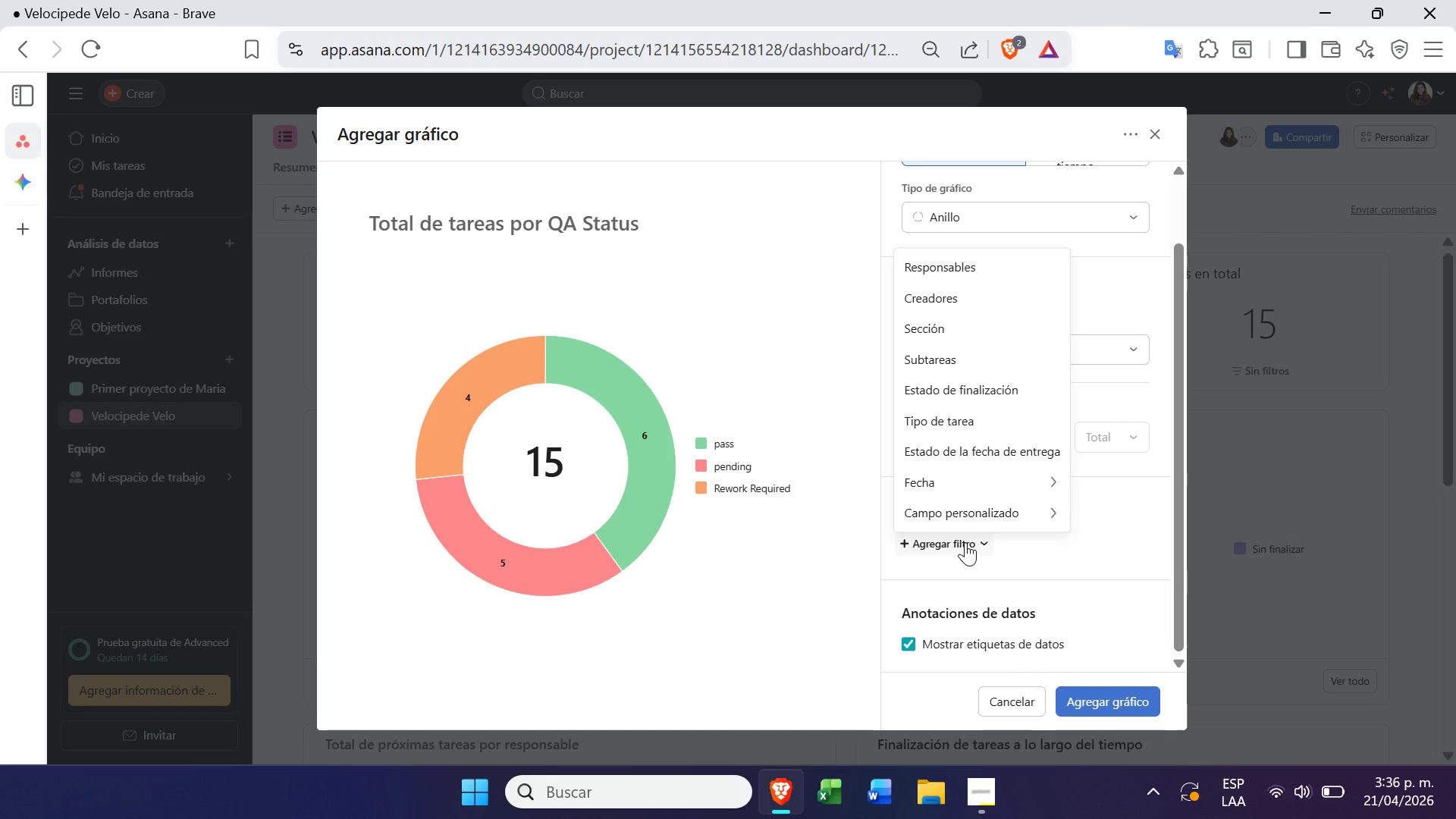 
left_click([1087, 562])
 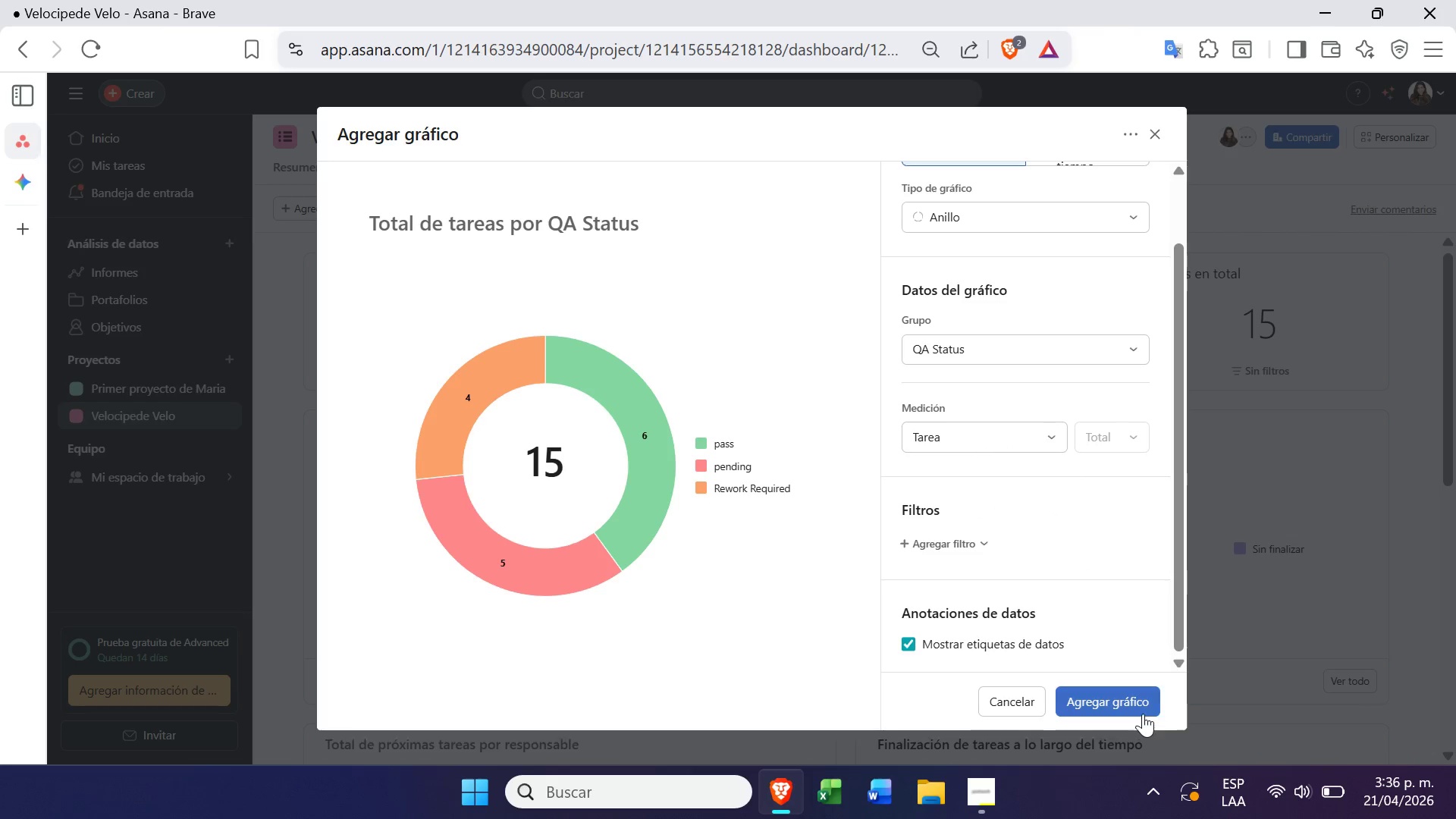 
left_click([1141, 701])
 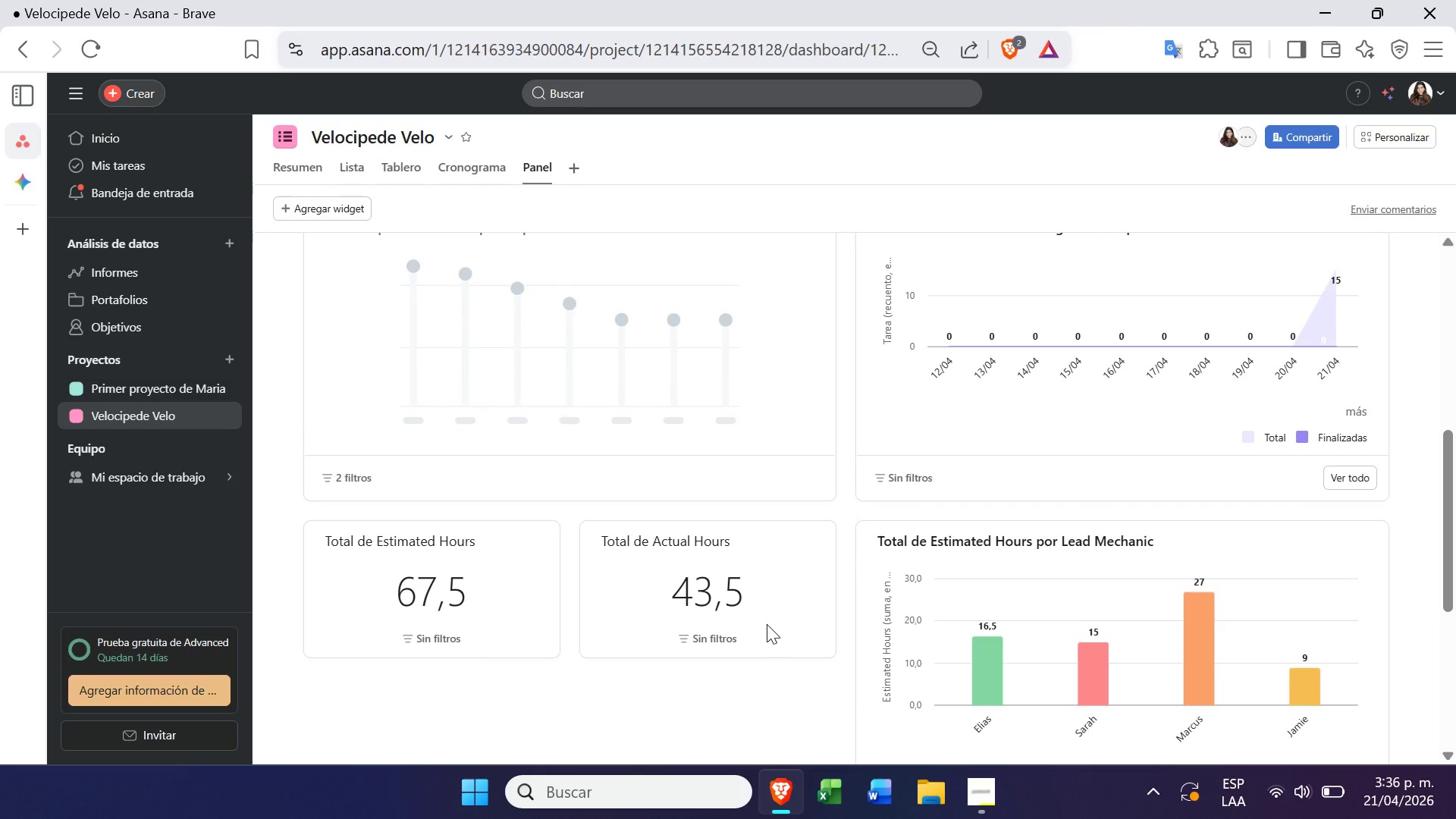 
wait(8.0)
 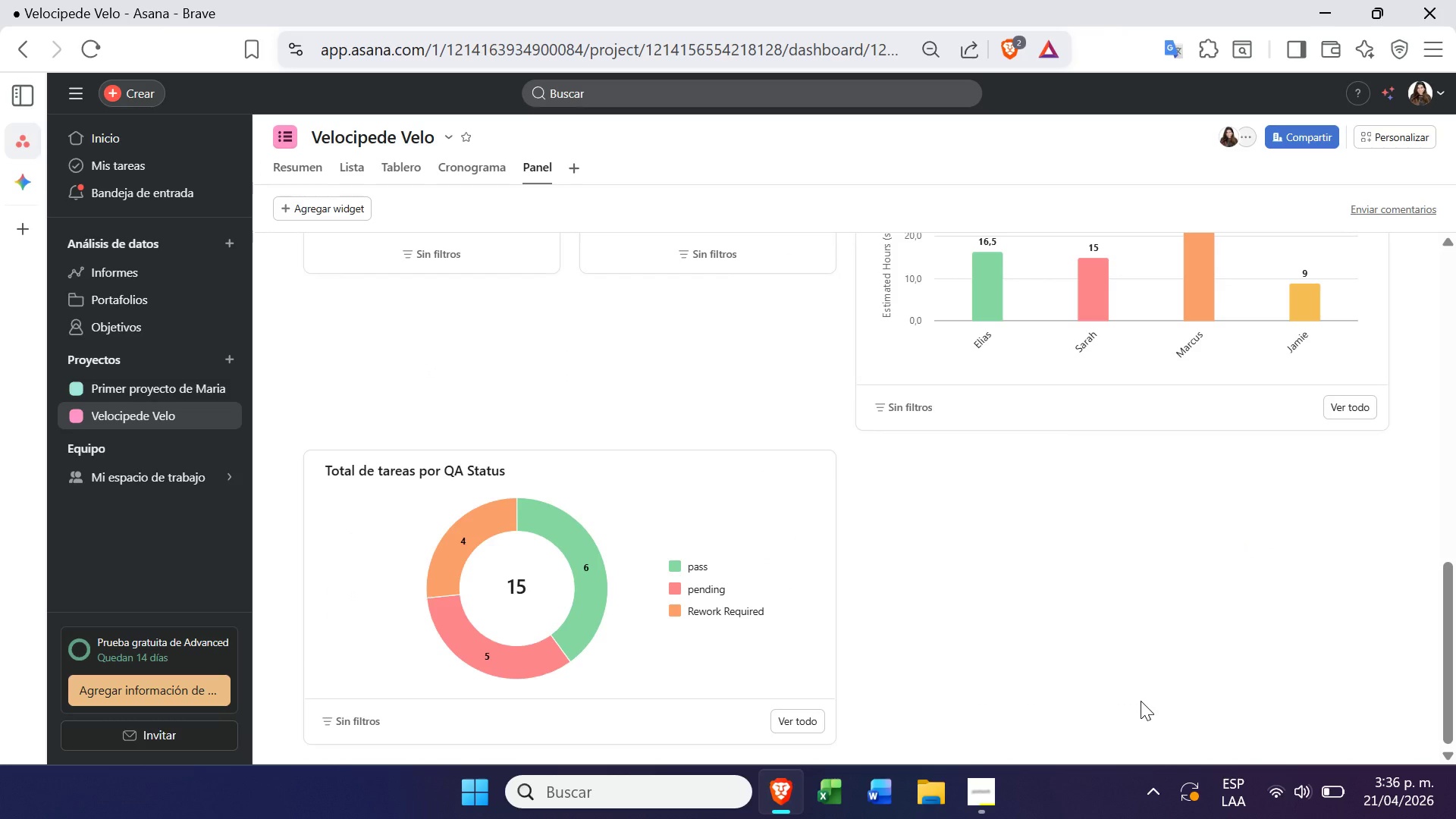 
left_click([985, 793])